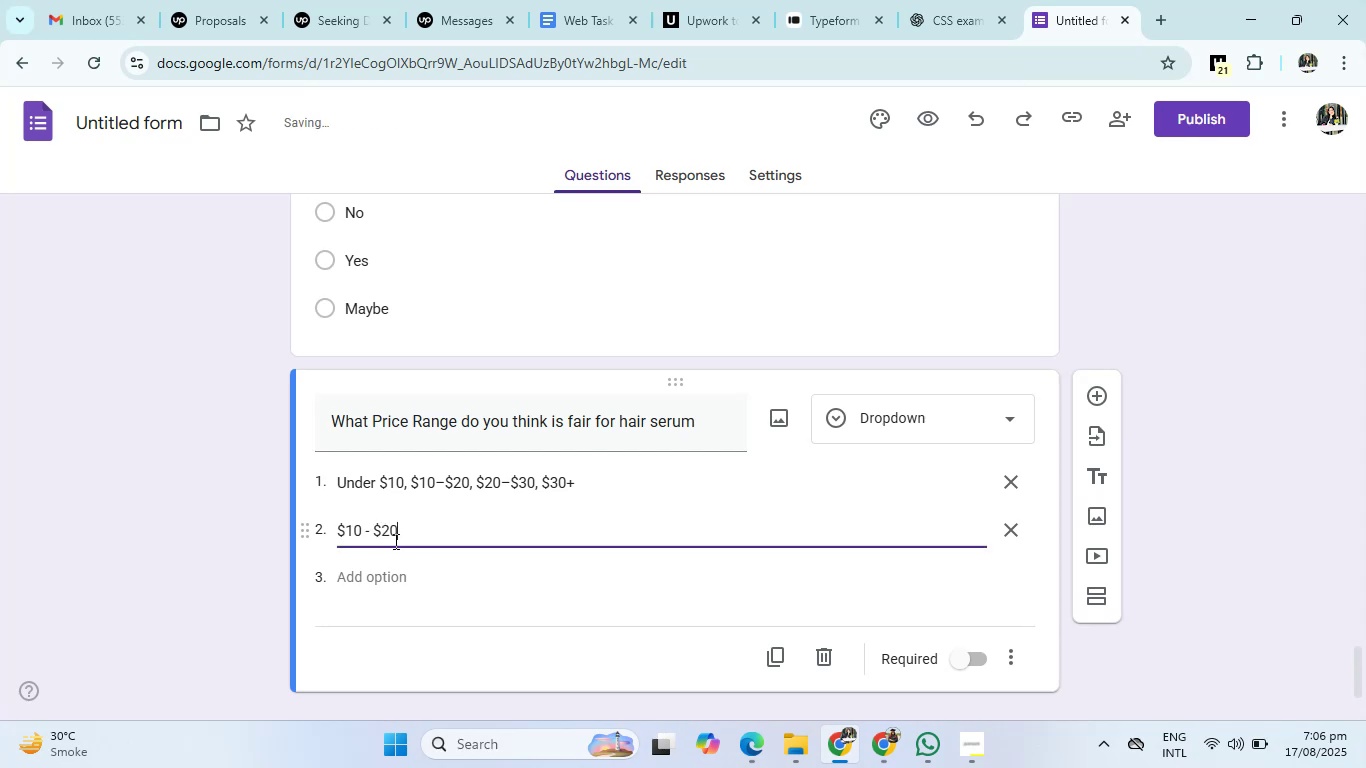 
key(Enter)
 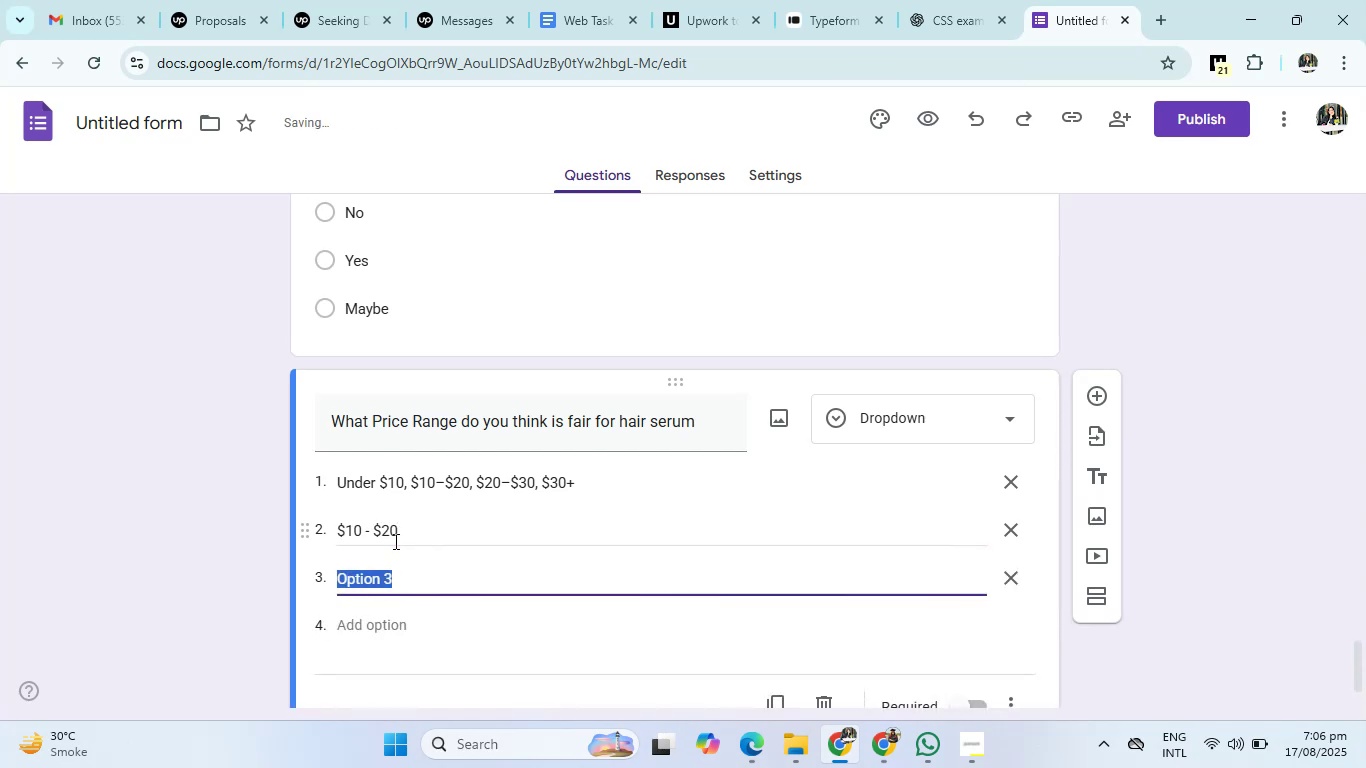 
type($20 - $30)
 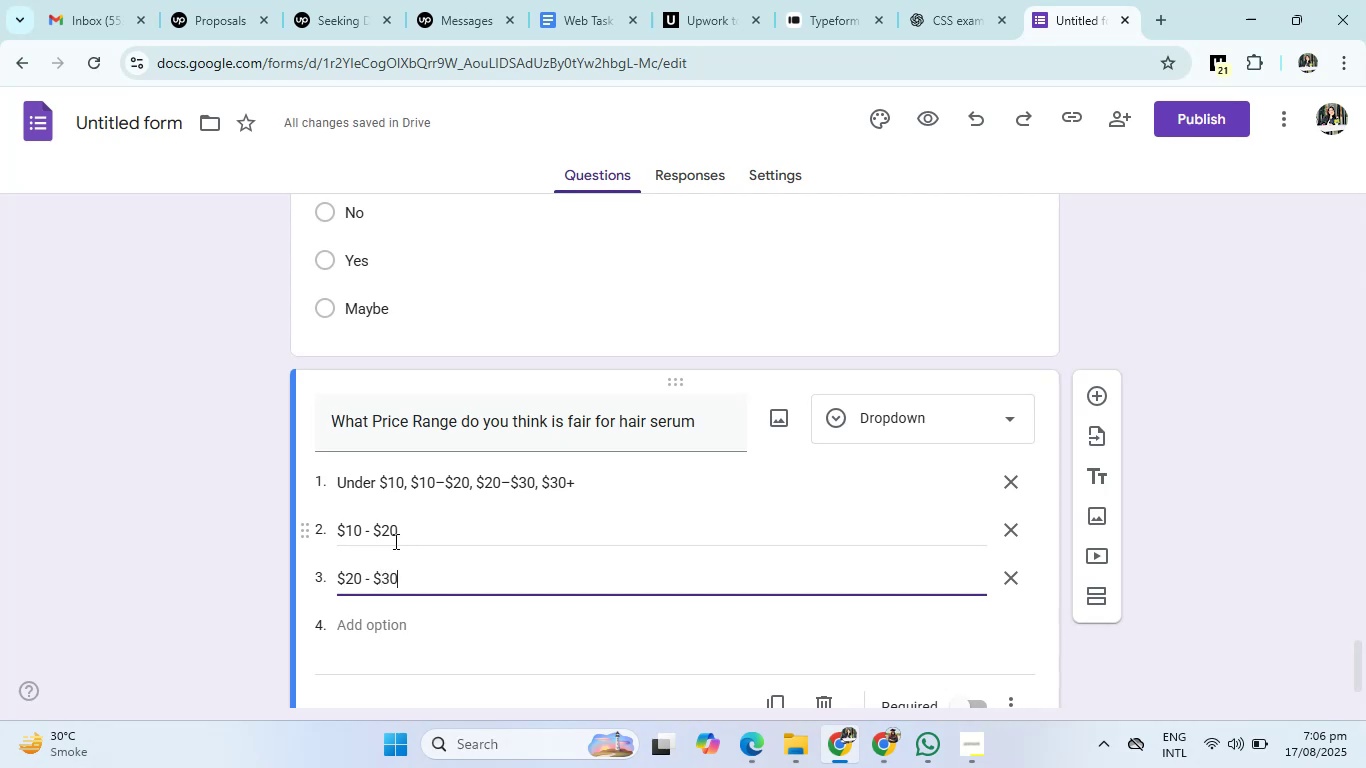 
key(Enter)
 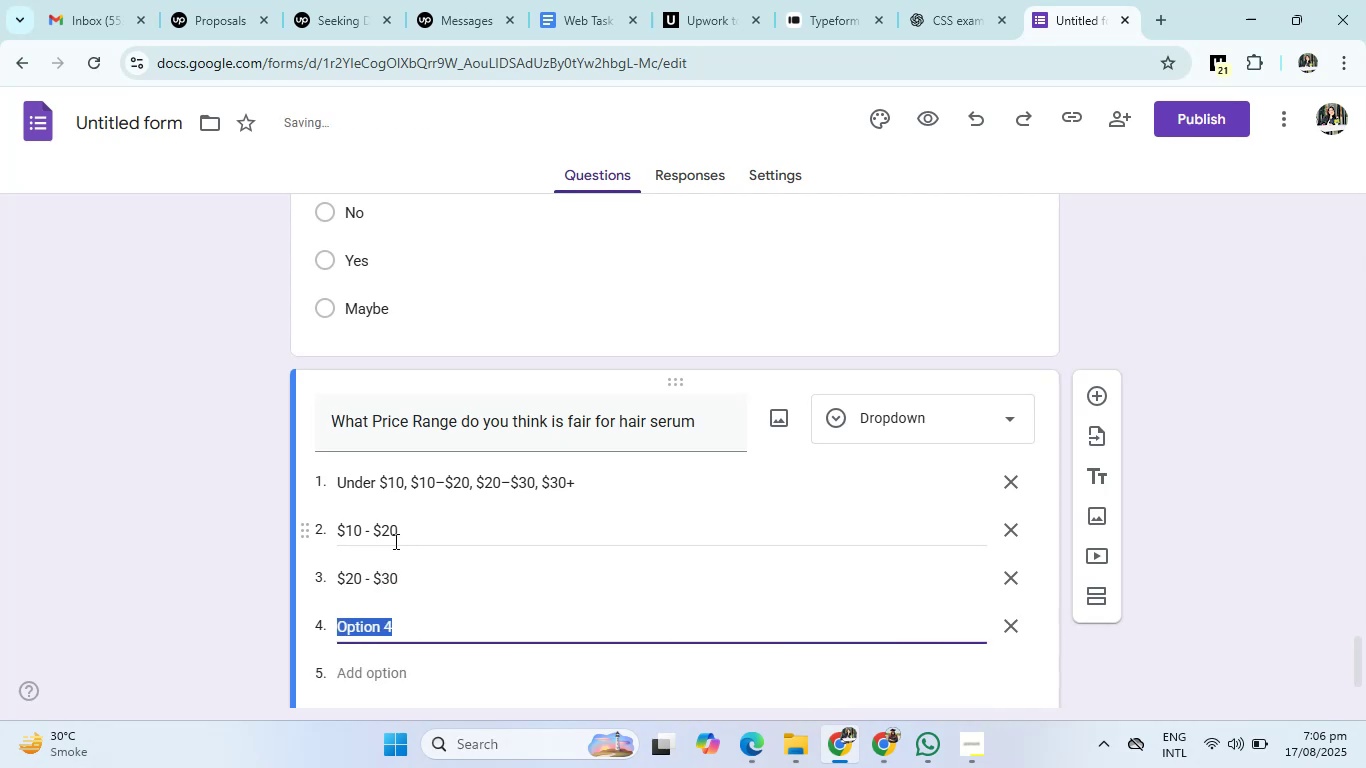 
type($30 - $)
 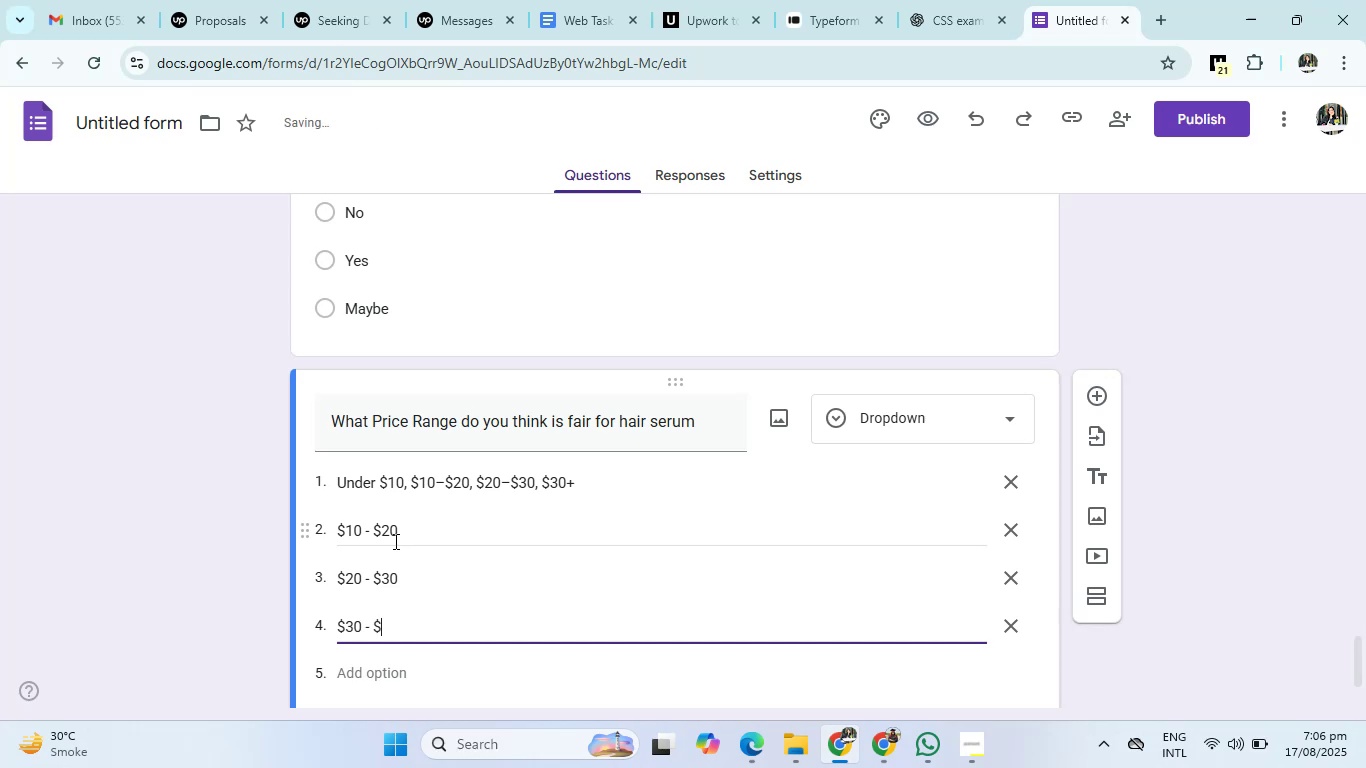 
type(40)
 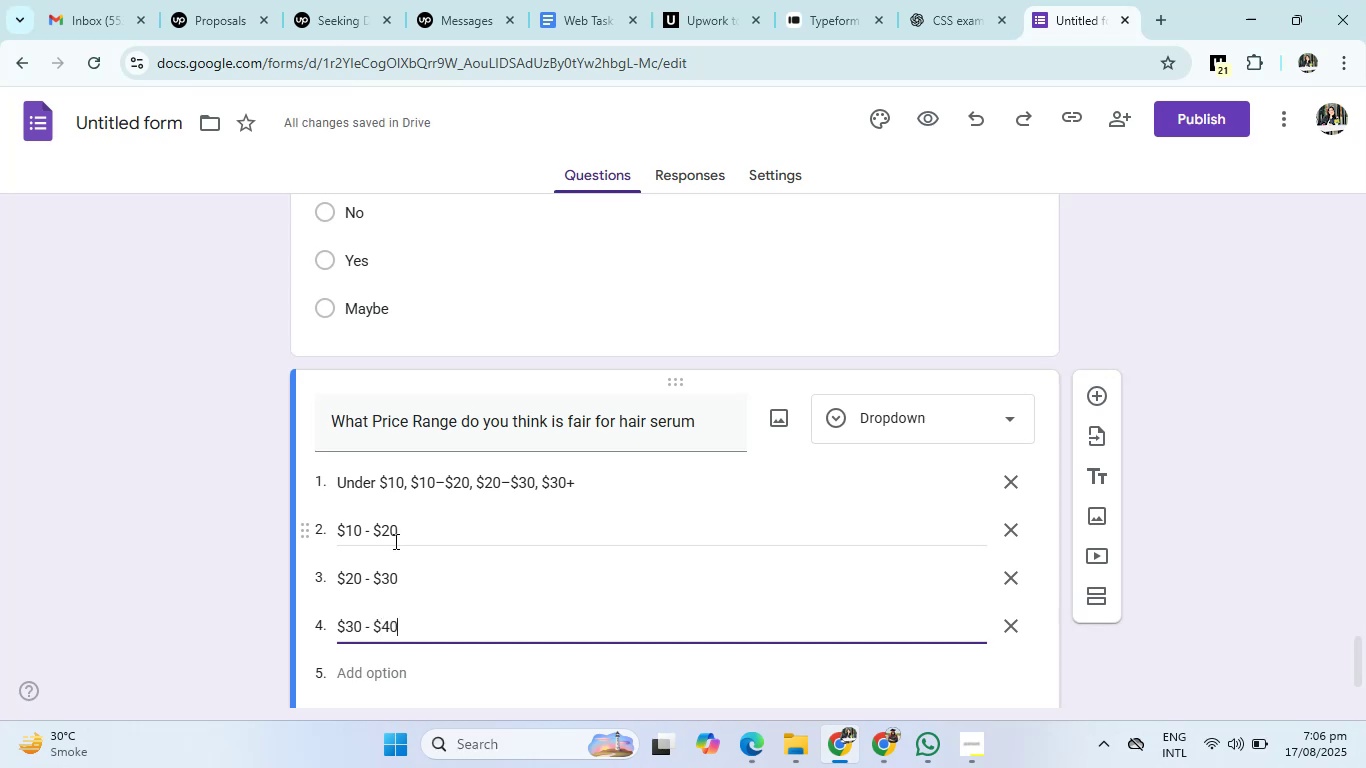 
key(Enter)
 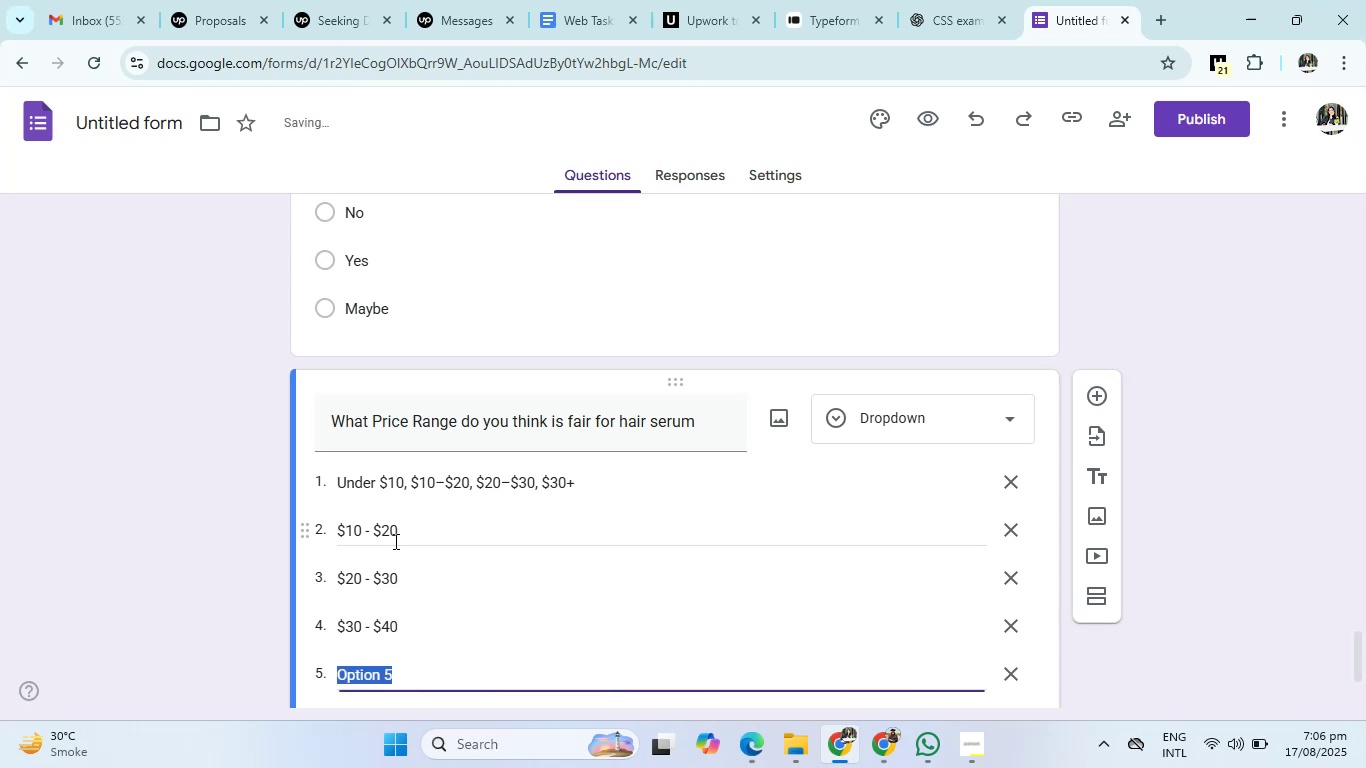 
type($30=)
key(Backspace)
type(+)
 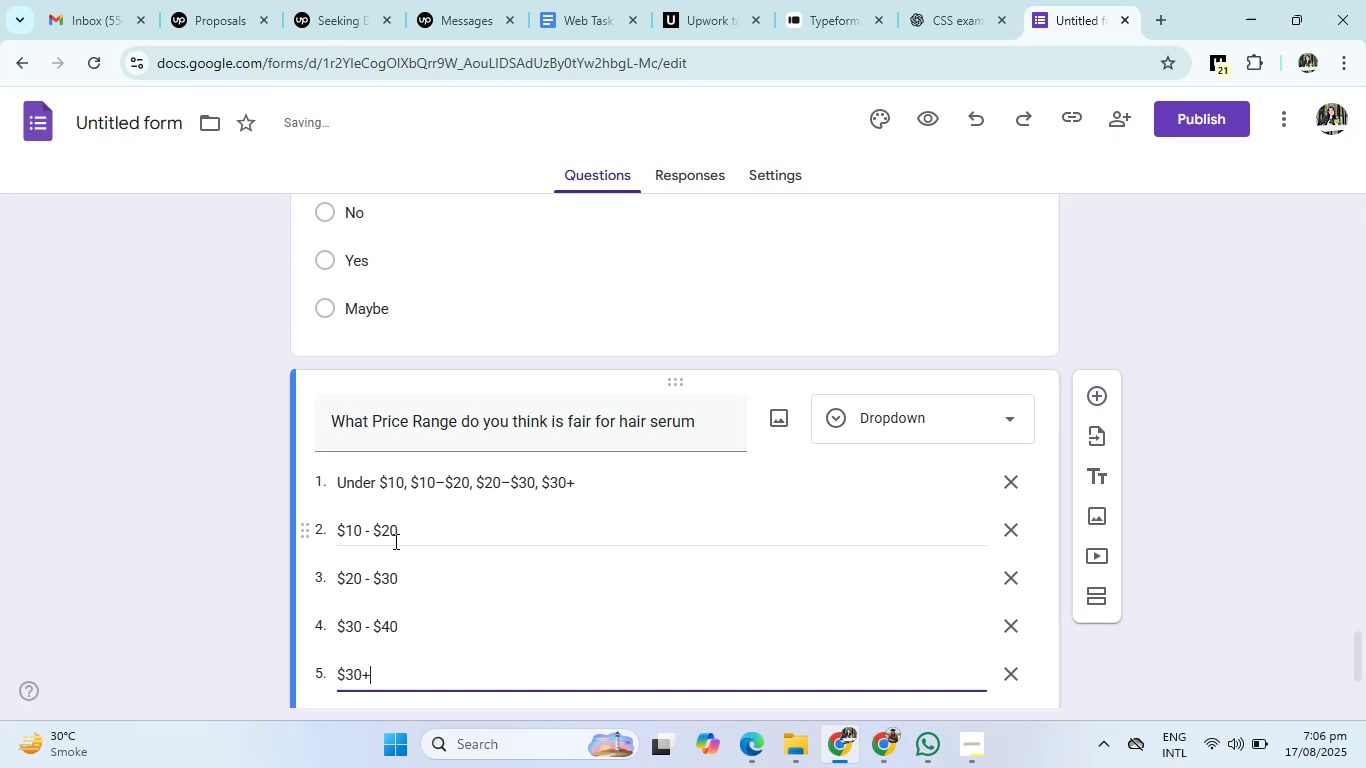 
left_click([411, 482])
 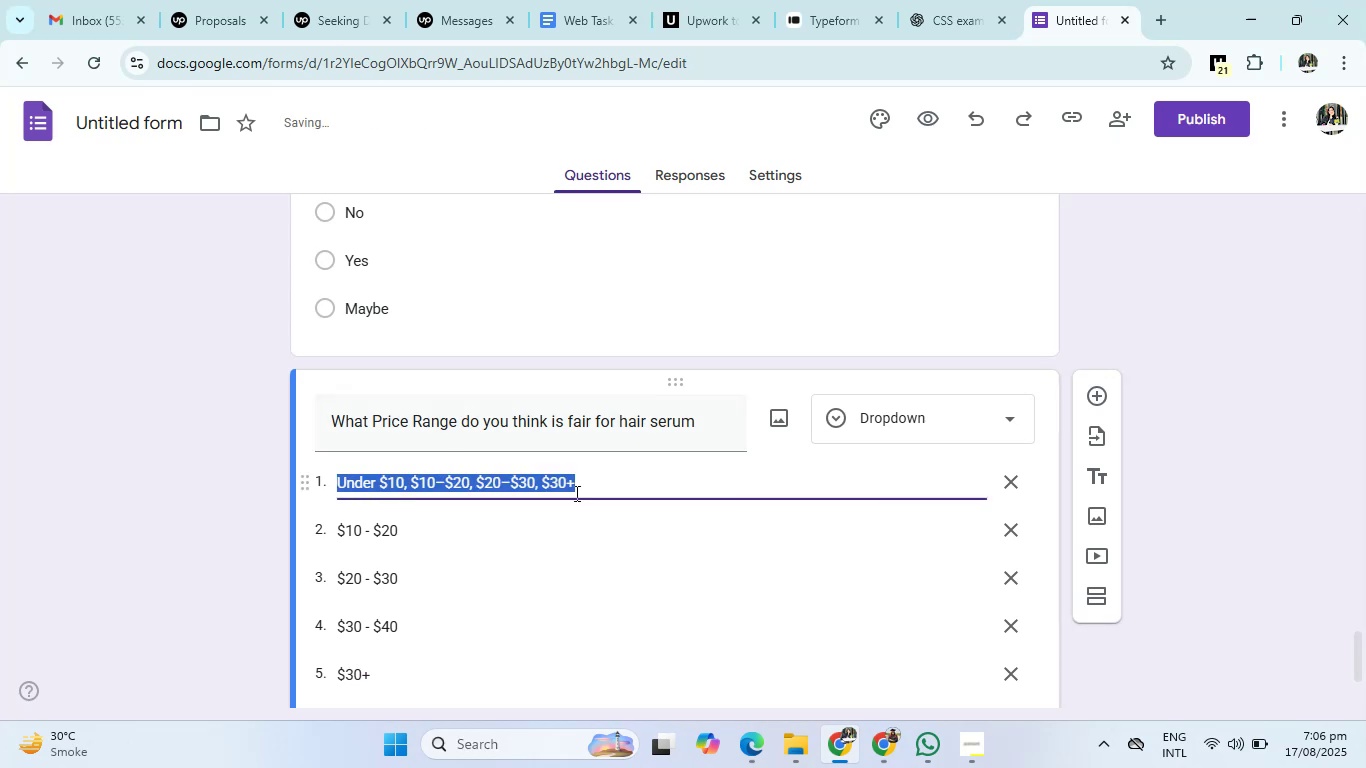 
left_click([576, 493])
 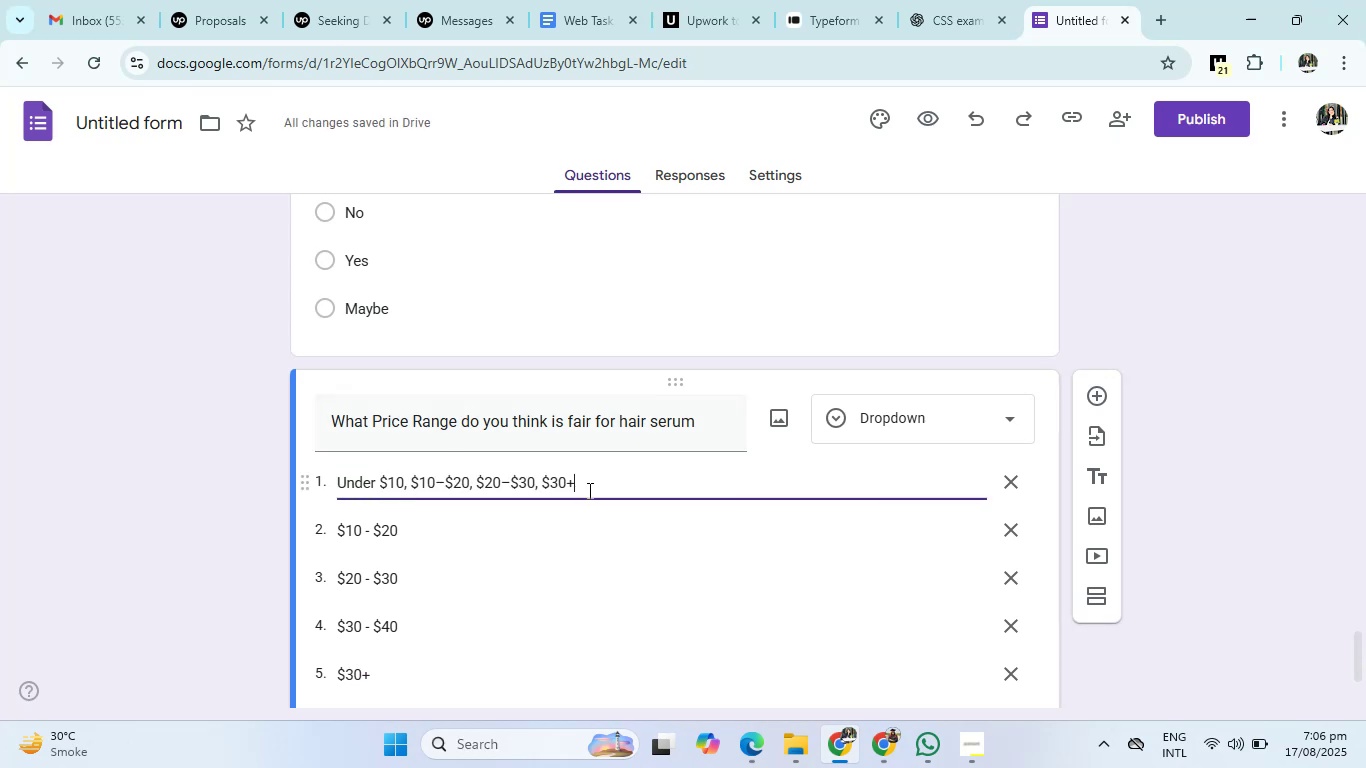 
left_click_drag(start_coordinate=[611, 480], to_coordinate=[413, 483])
 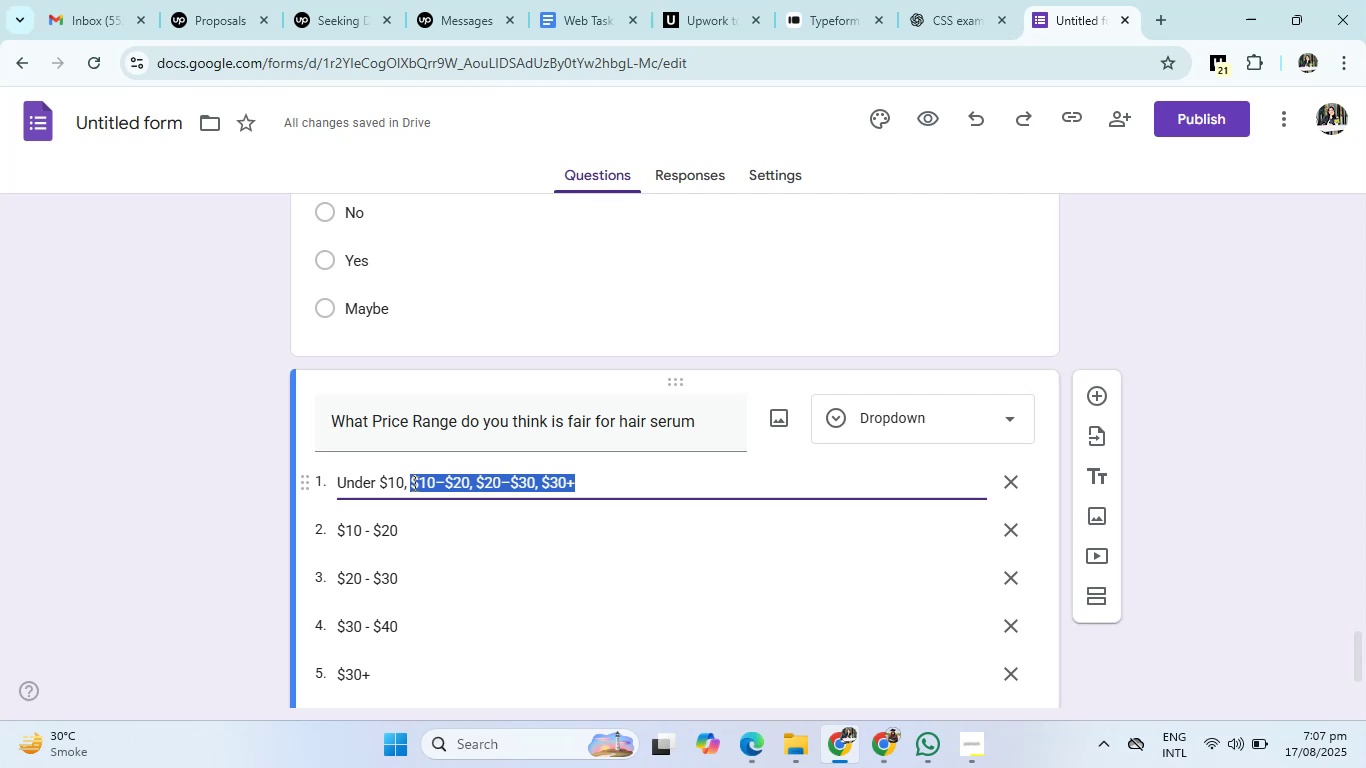 
key(Backspace)
 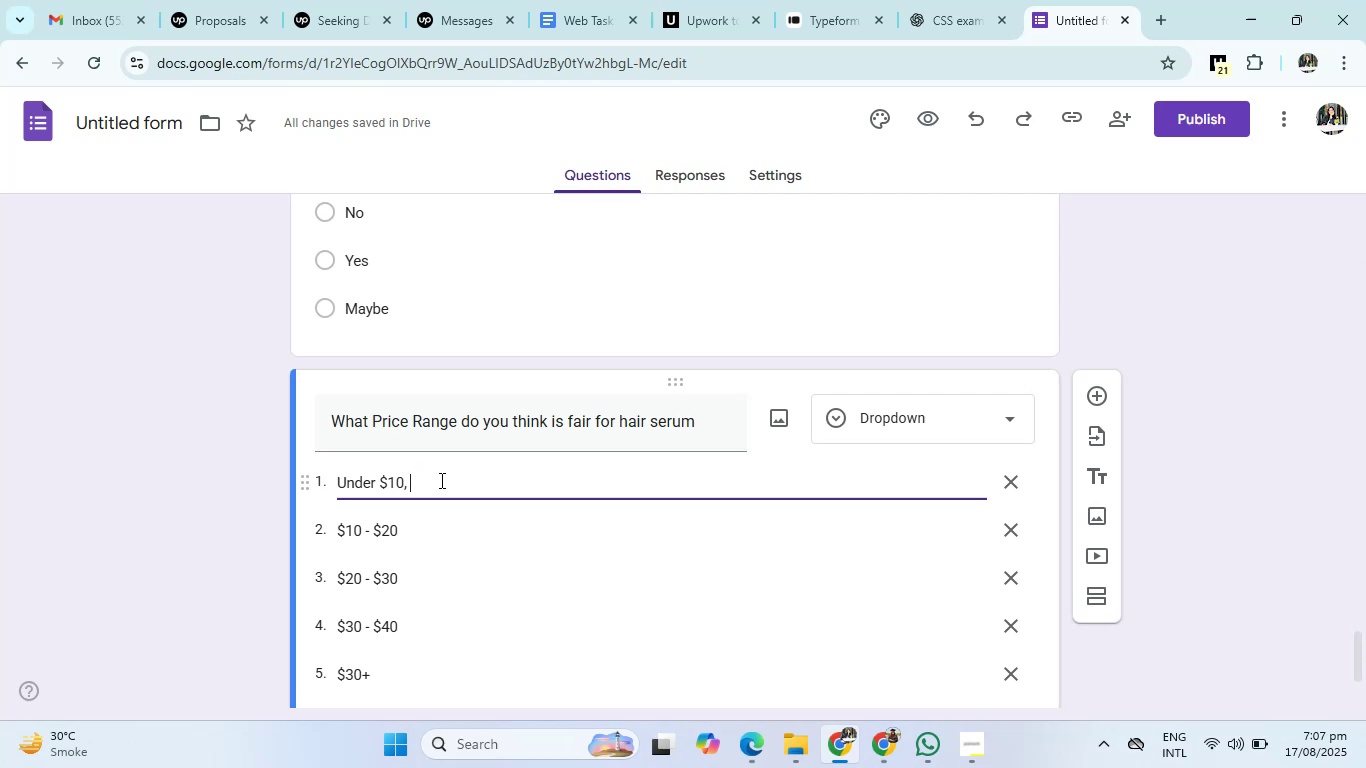 
key(Backspace)
 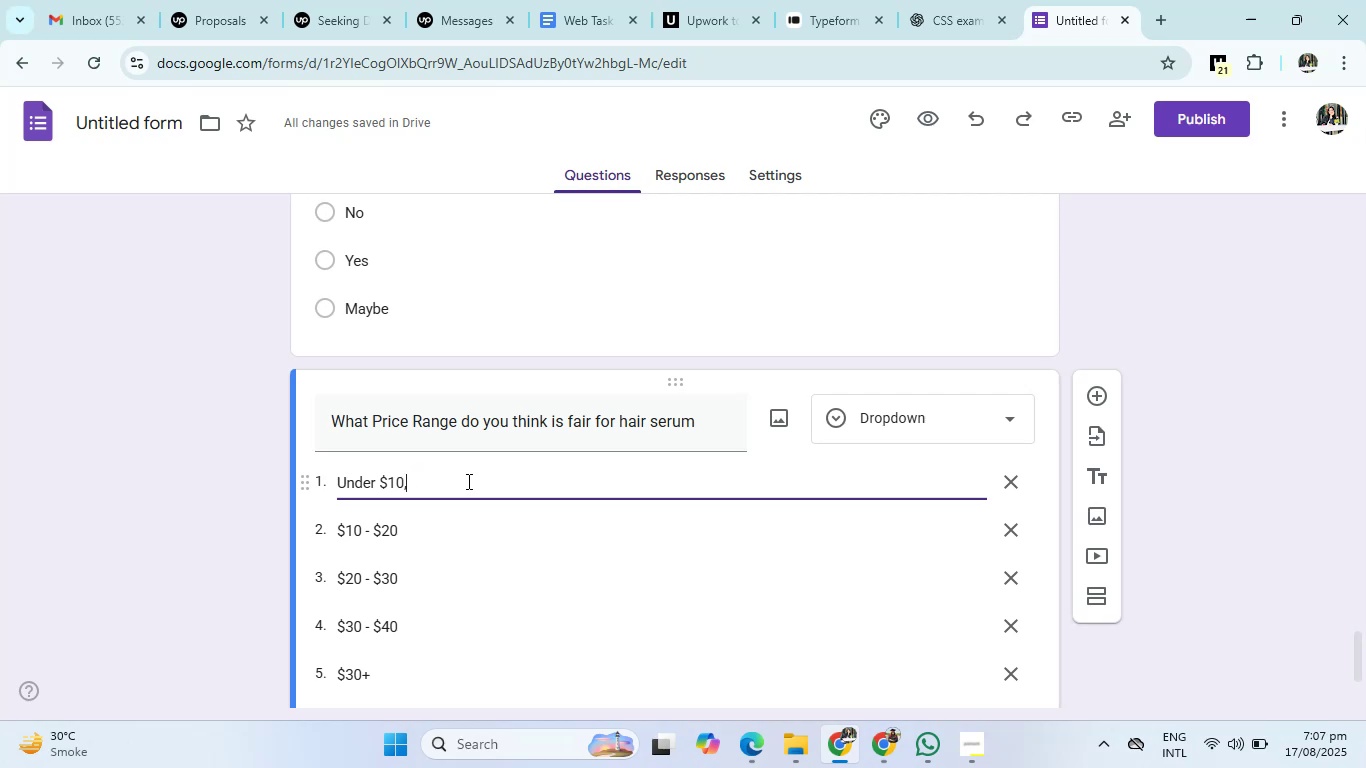 
key(Backspace)
 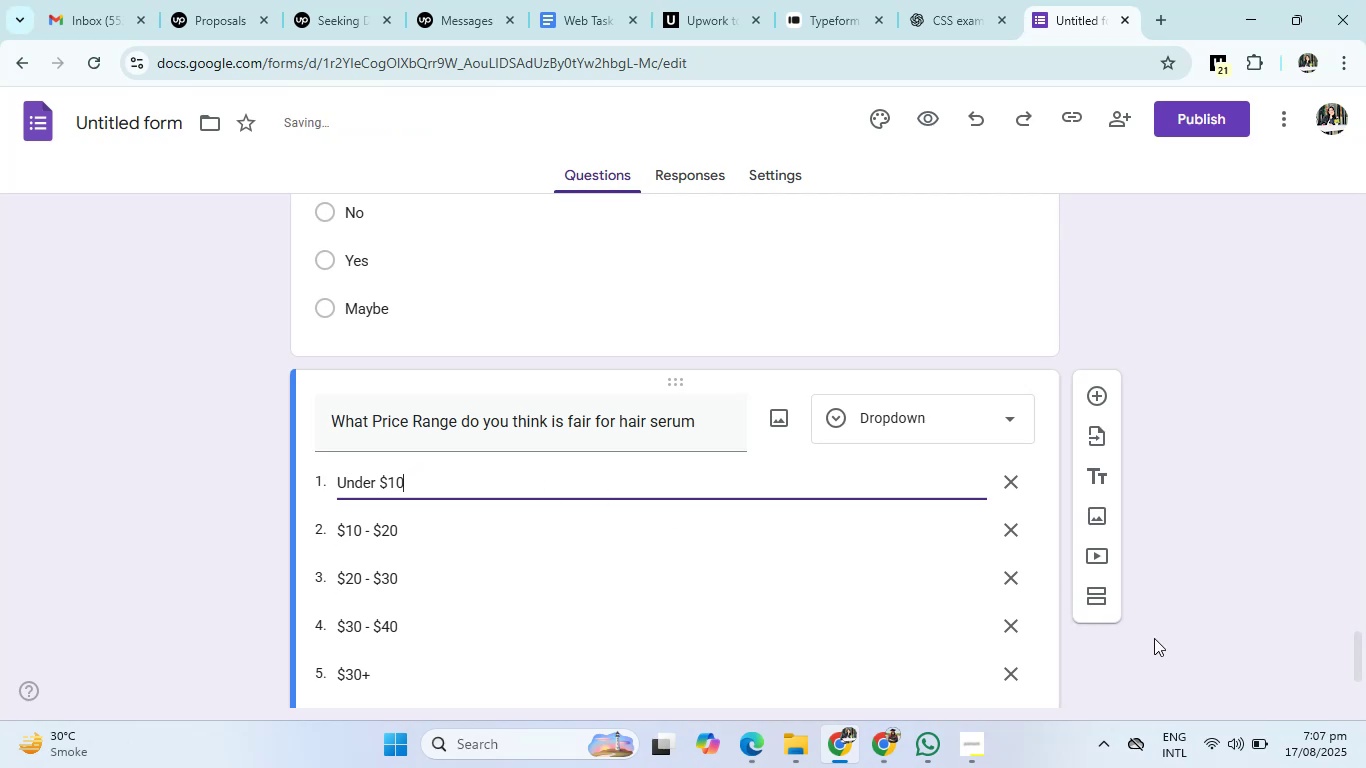 
left_click([1204, 624])
 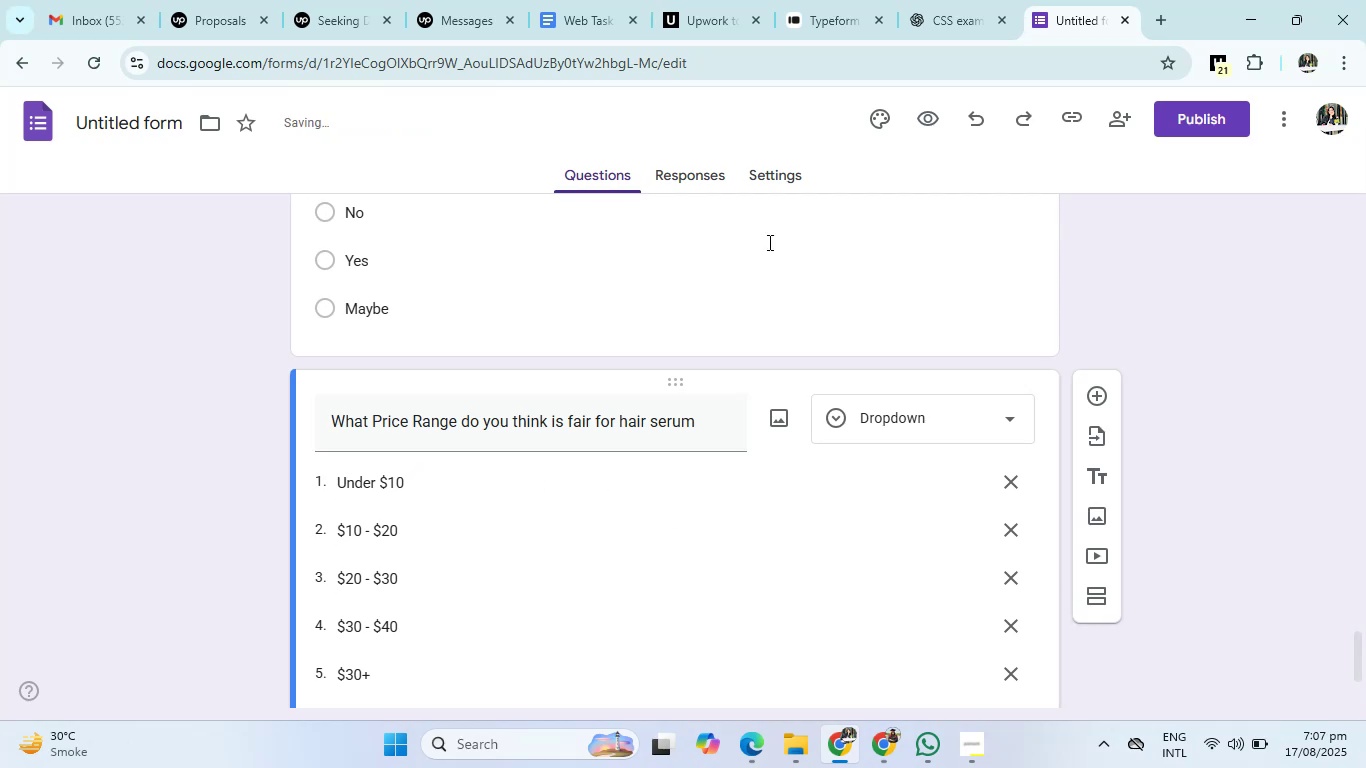 
left_click([937, 0])
 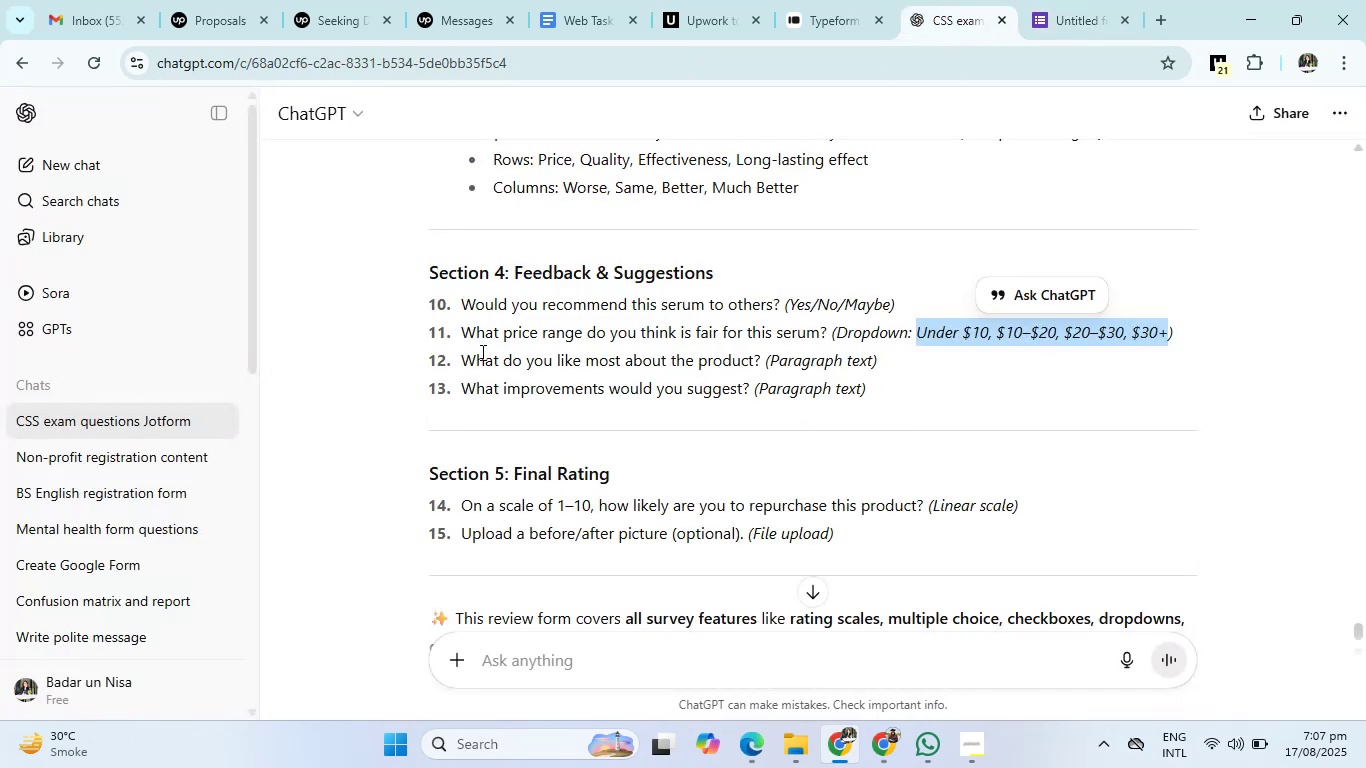 
left_click_drag(start_coordinate=[463, 353], to_coordinate=[770, 357])
 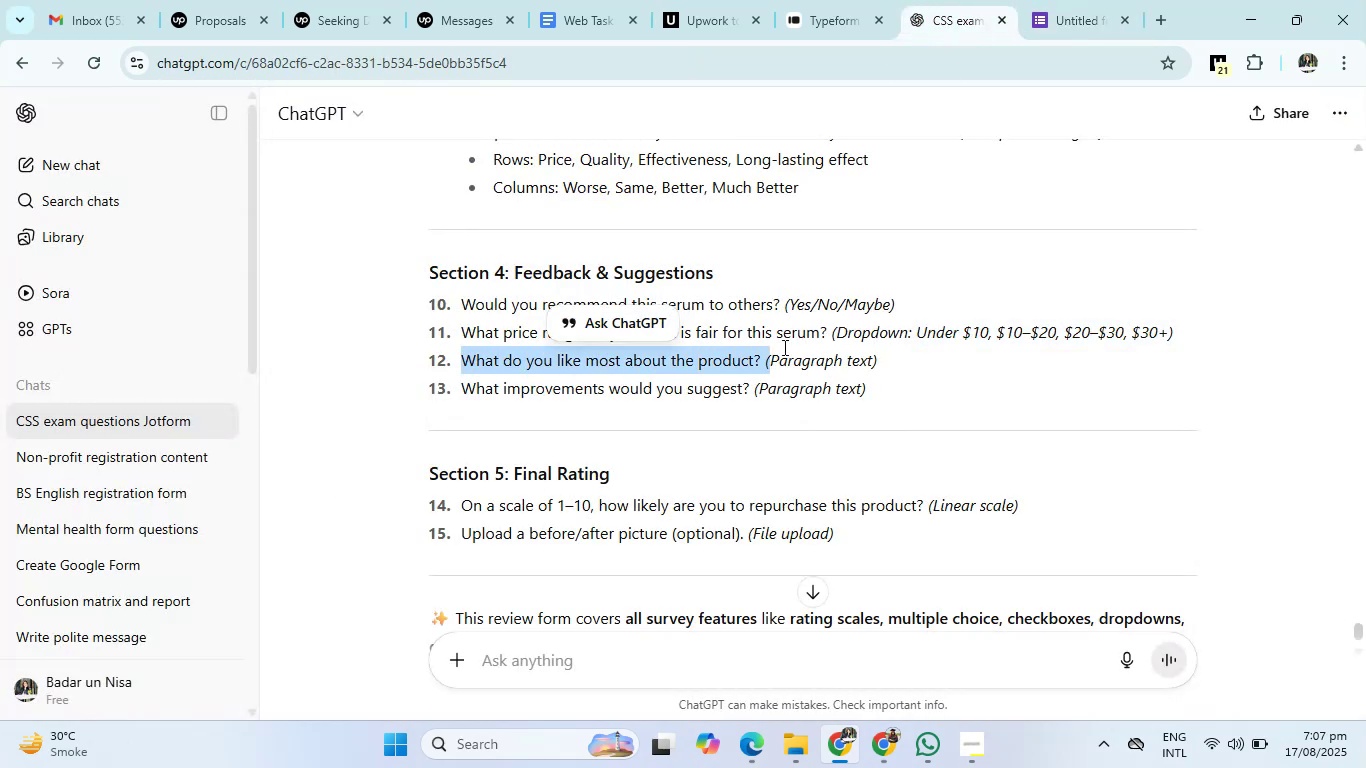 
left_click([1048, 0])
 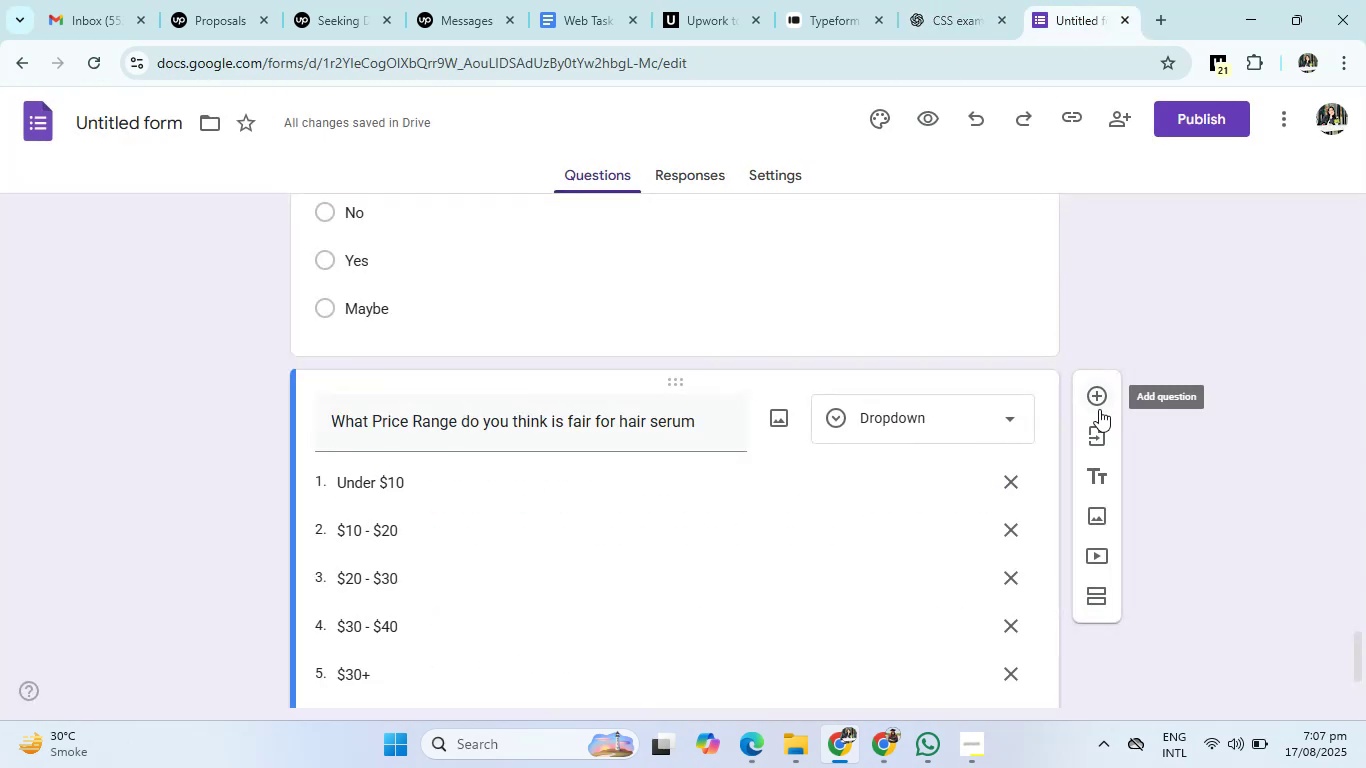 
left_click([1100, 403])
 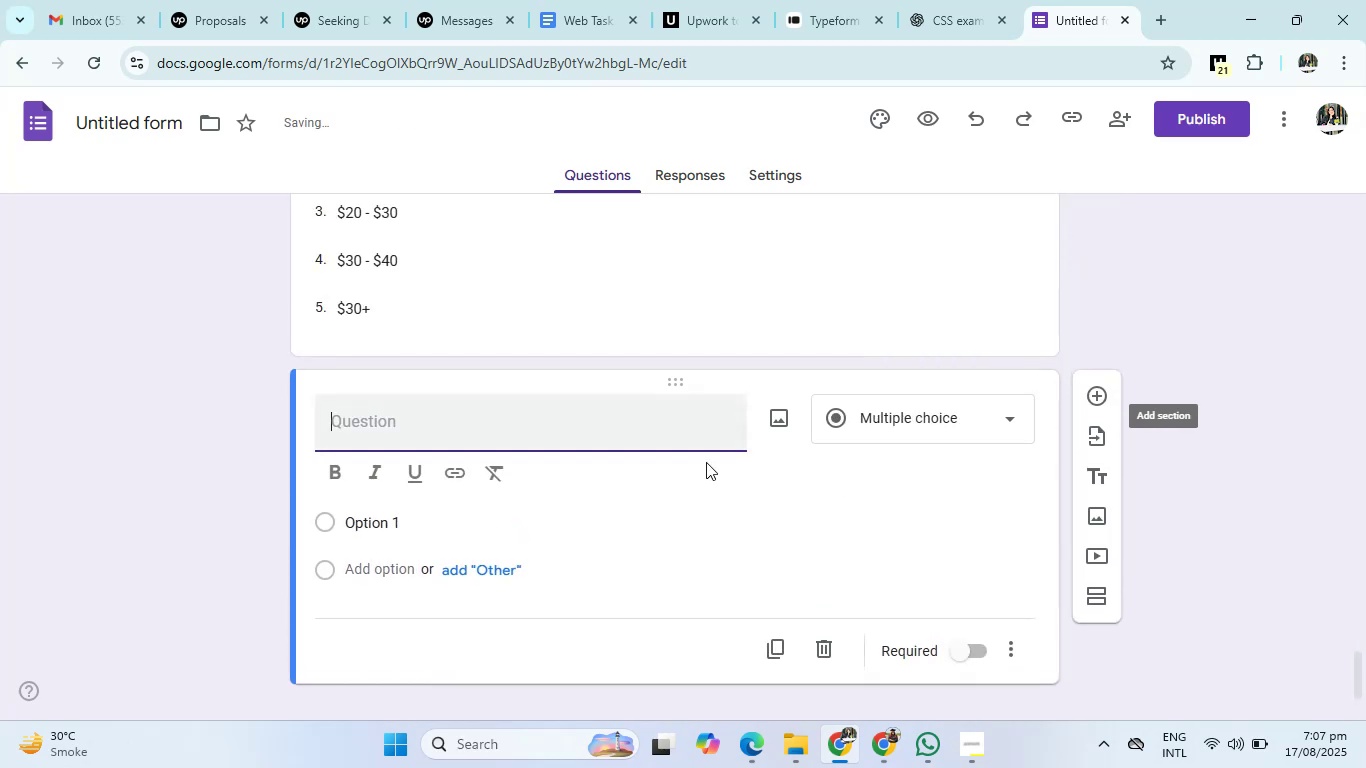 
left_click([687, 430])
 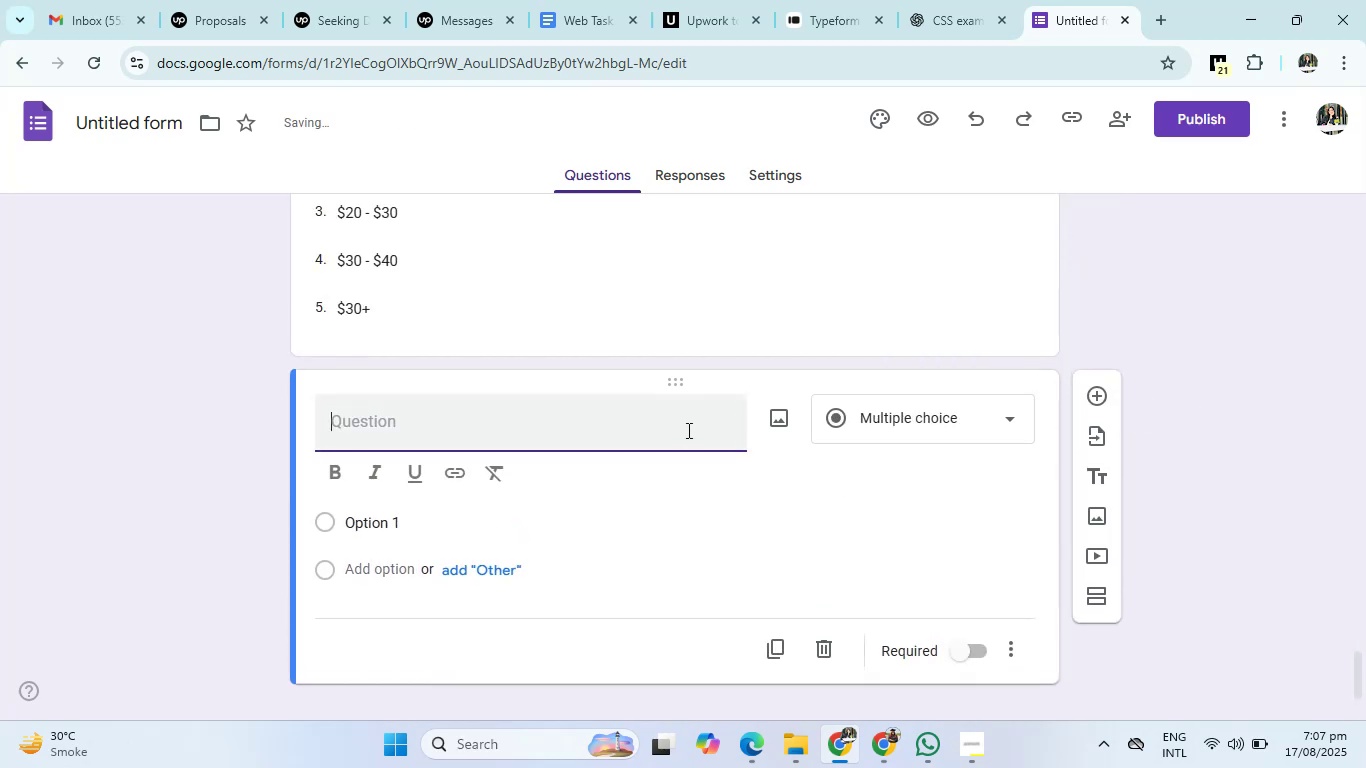 
type(Hw)
key(Backspace)
key(Backspace)
type(What do you like most about the product)
key(Backspace)
key(Backspace)
type(duct?)
 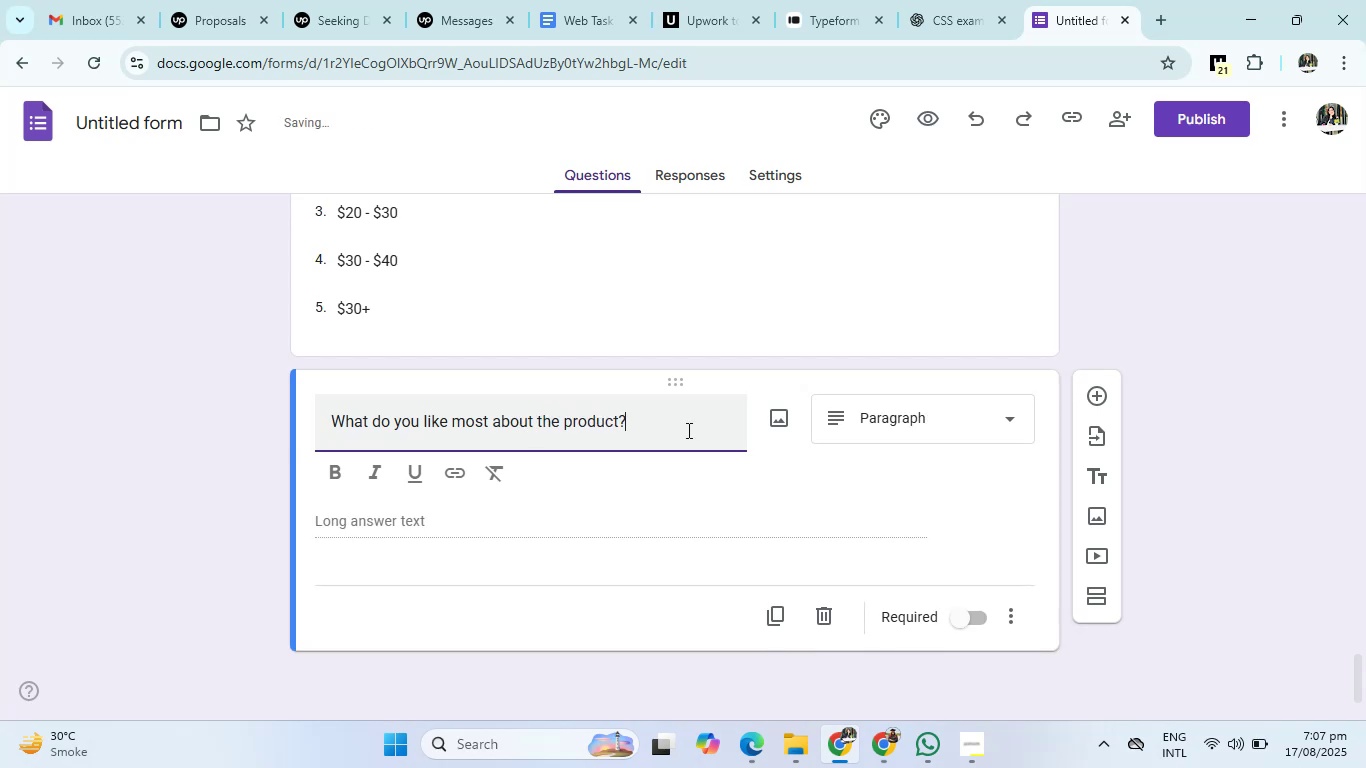 
left_click([931, 0])
 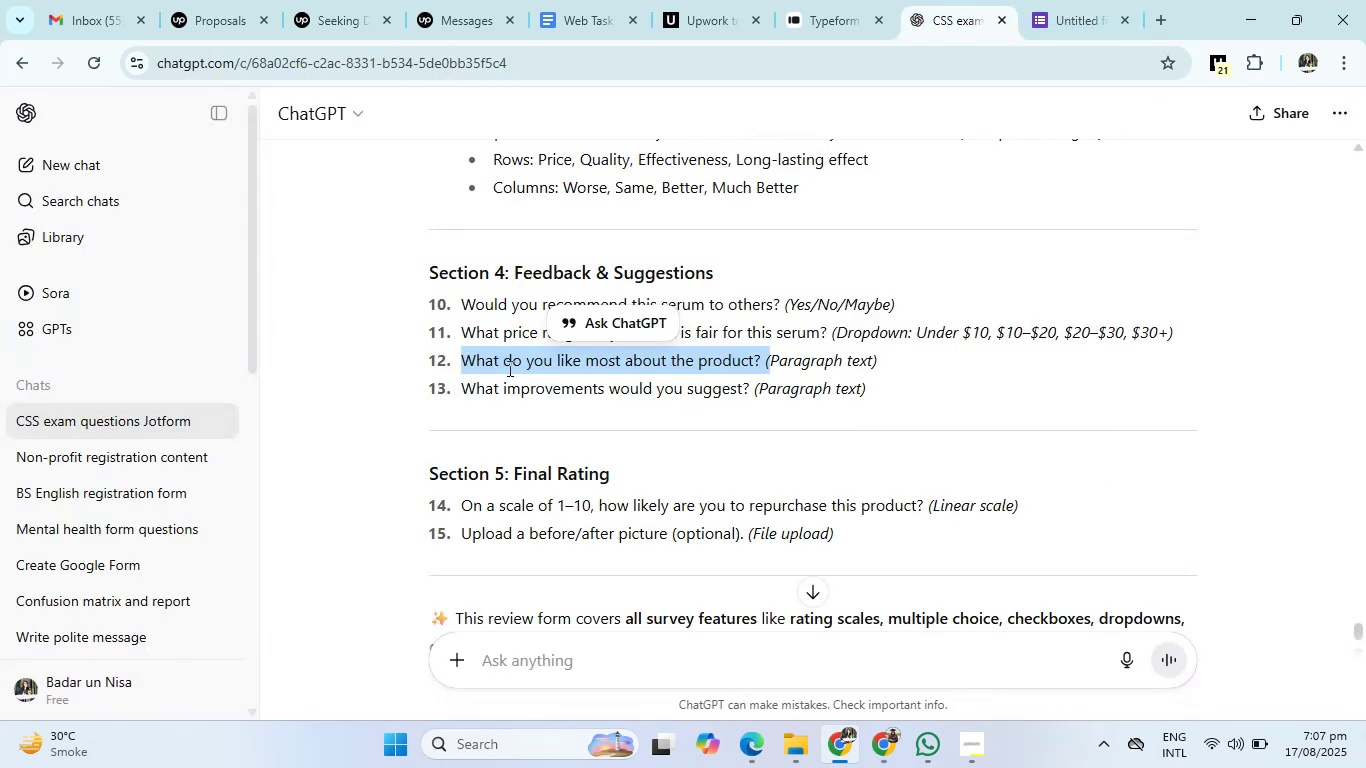 
left_click_drag(start_coordinate=[458, 391], to_coordinate=[757, 396])
 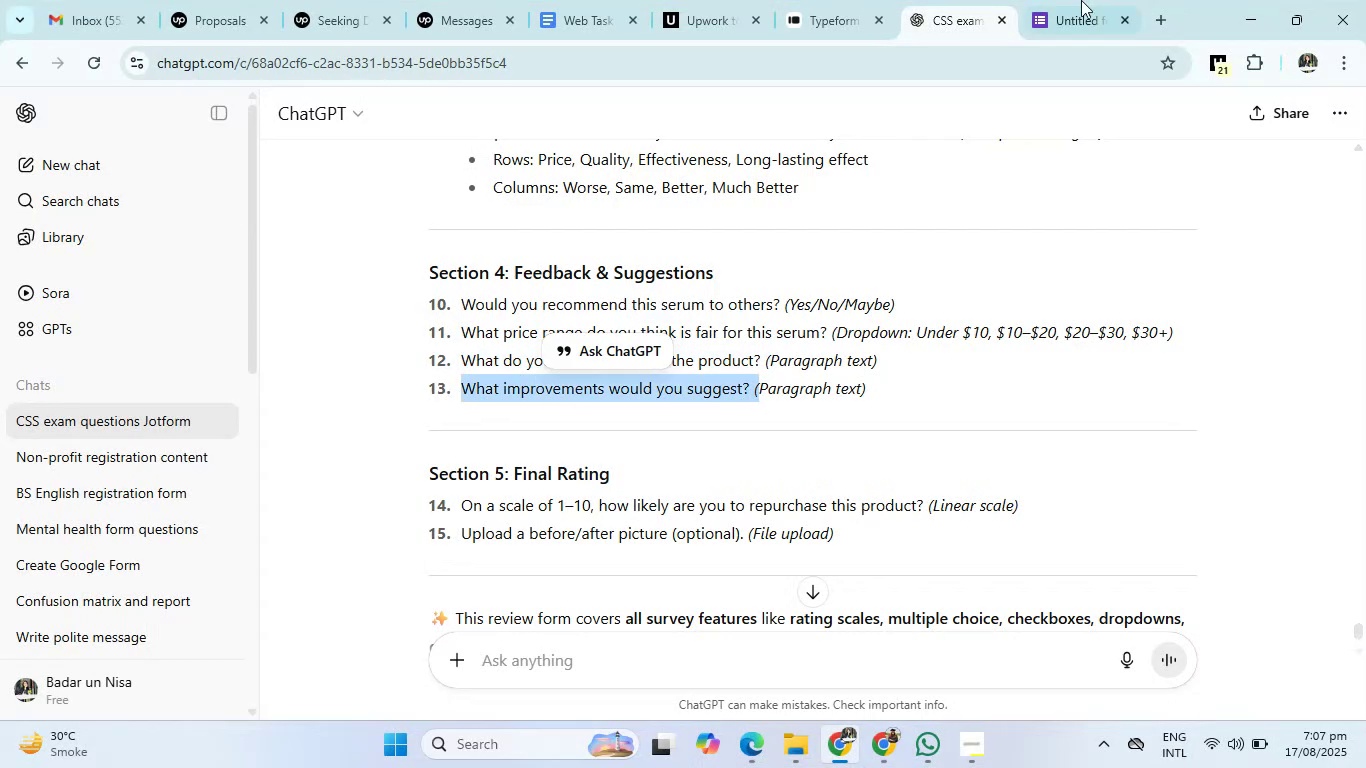 
left_click([1103, 0])
 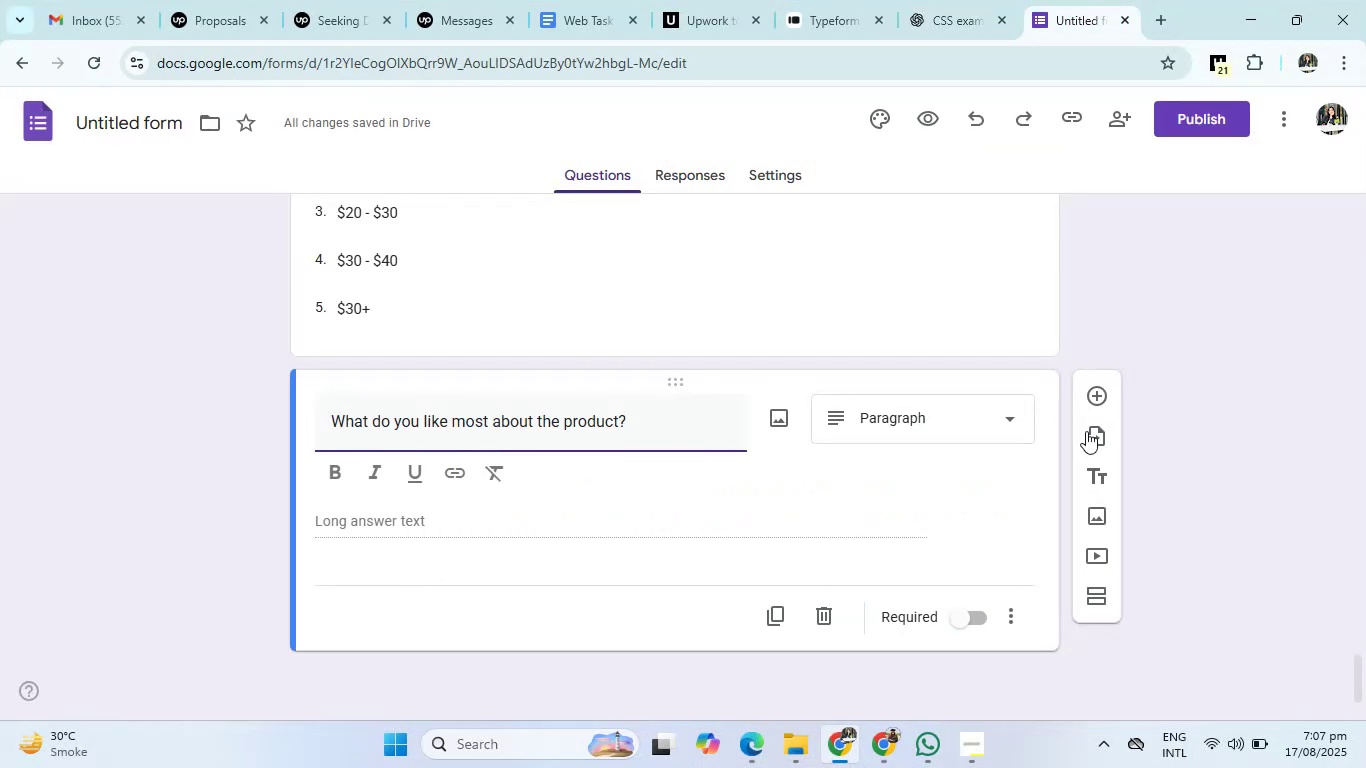 
left_click([1096, 395])
 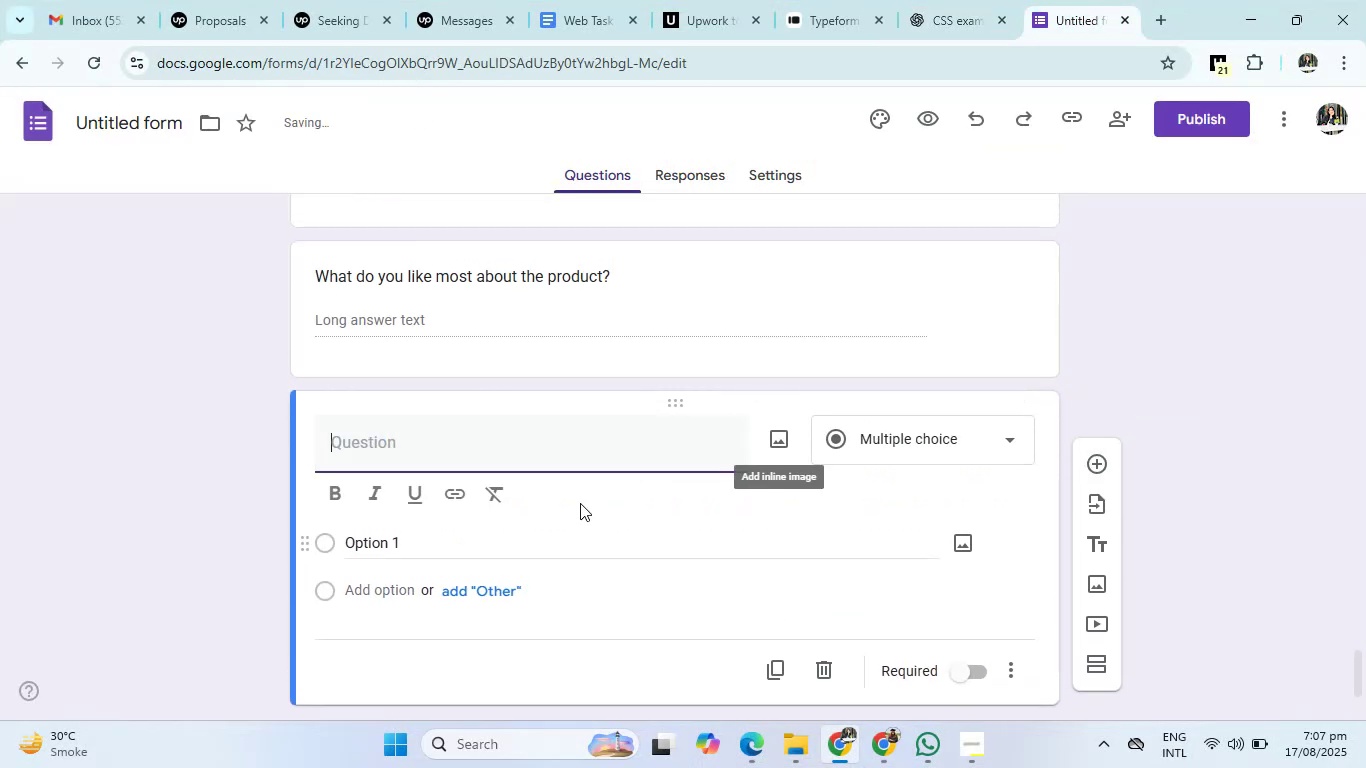 
left_click([573, 451])
 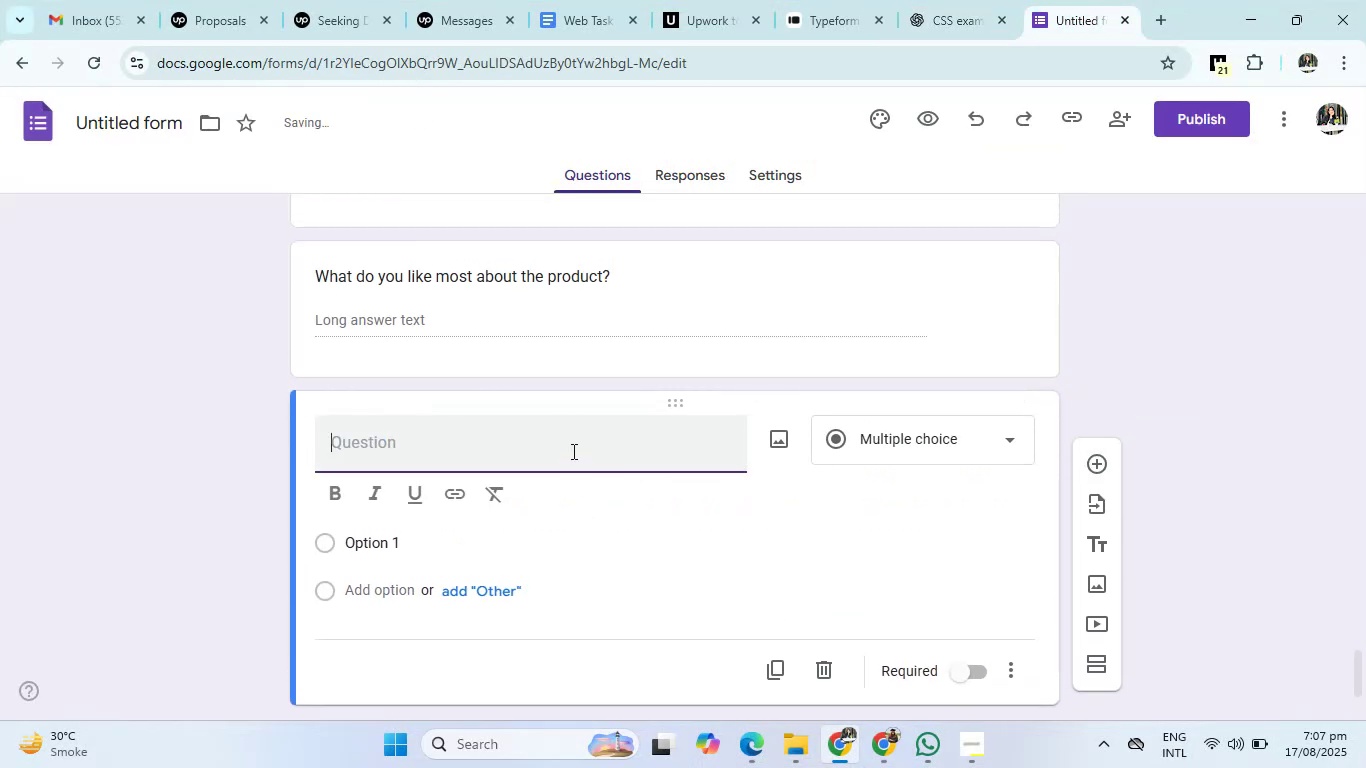 
type(What improvement whould yo)
key(Backspace)
type(you suggest?)
 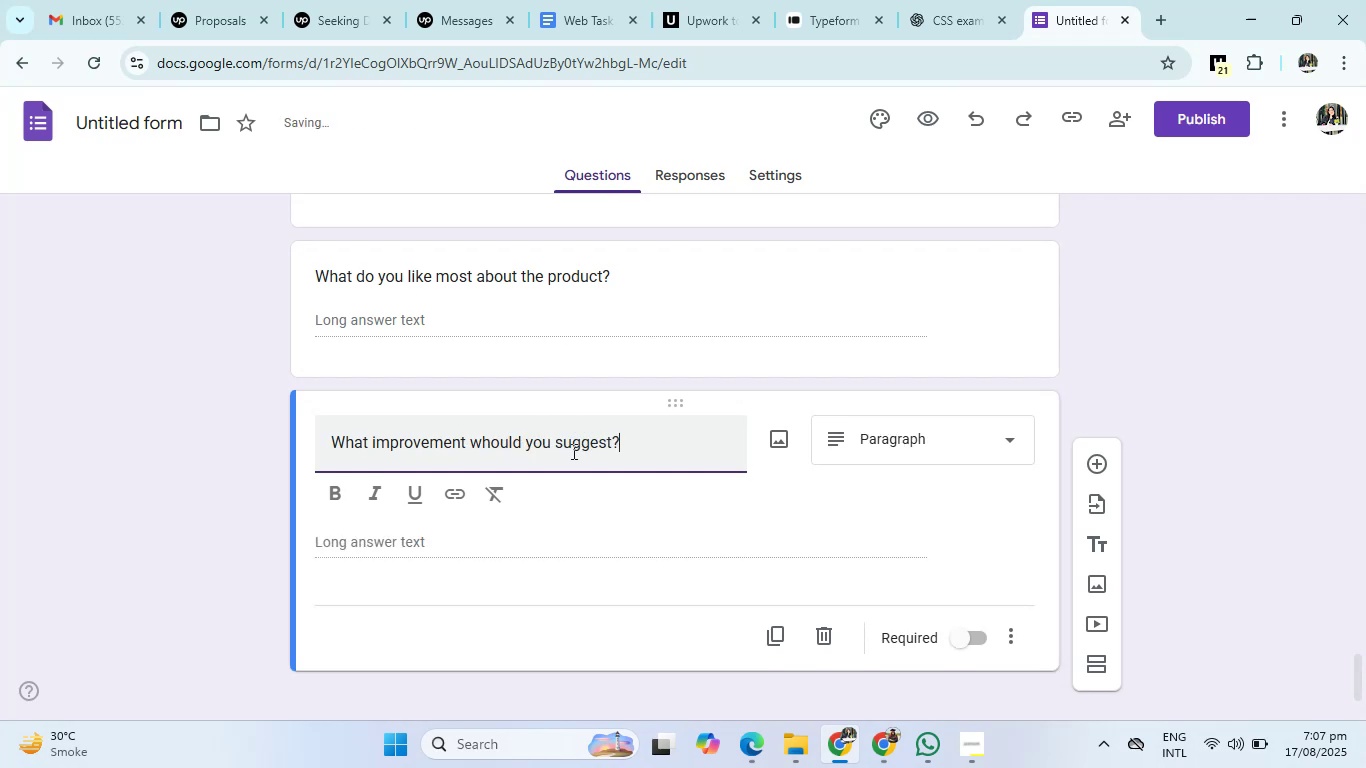 
left_click([1190, 453])
 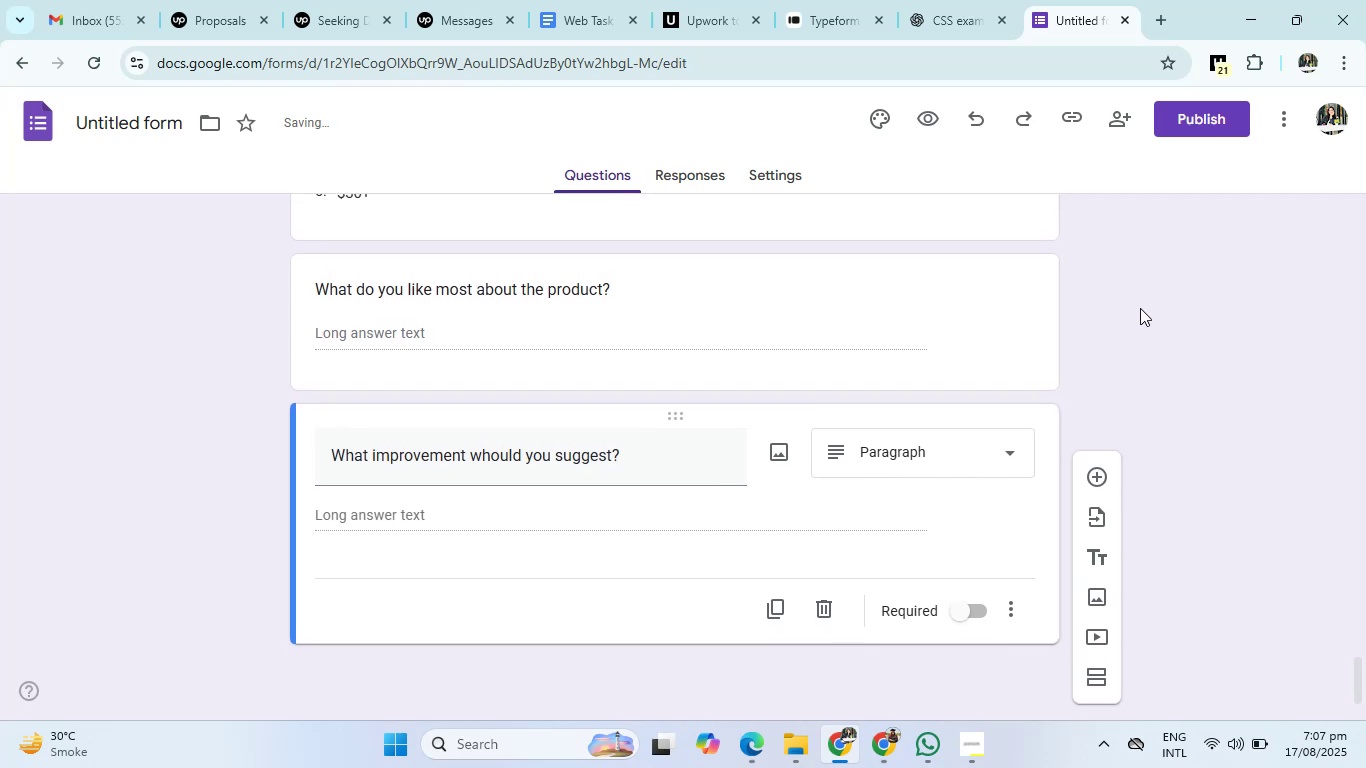 
left_click([947, 0])
 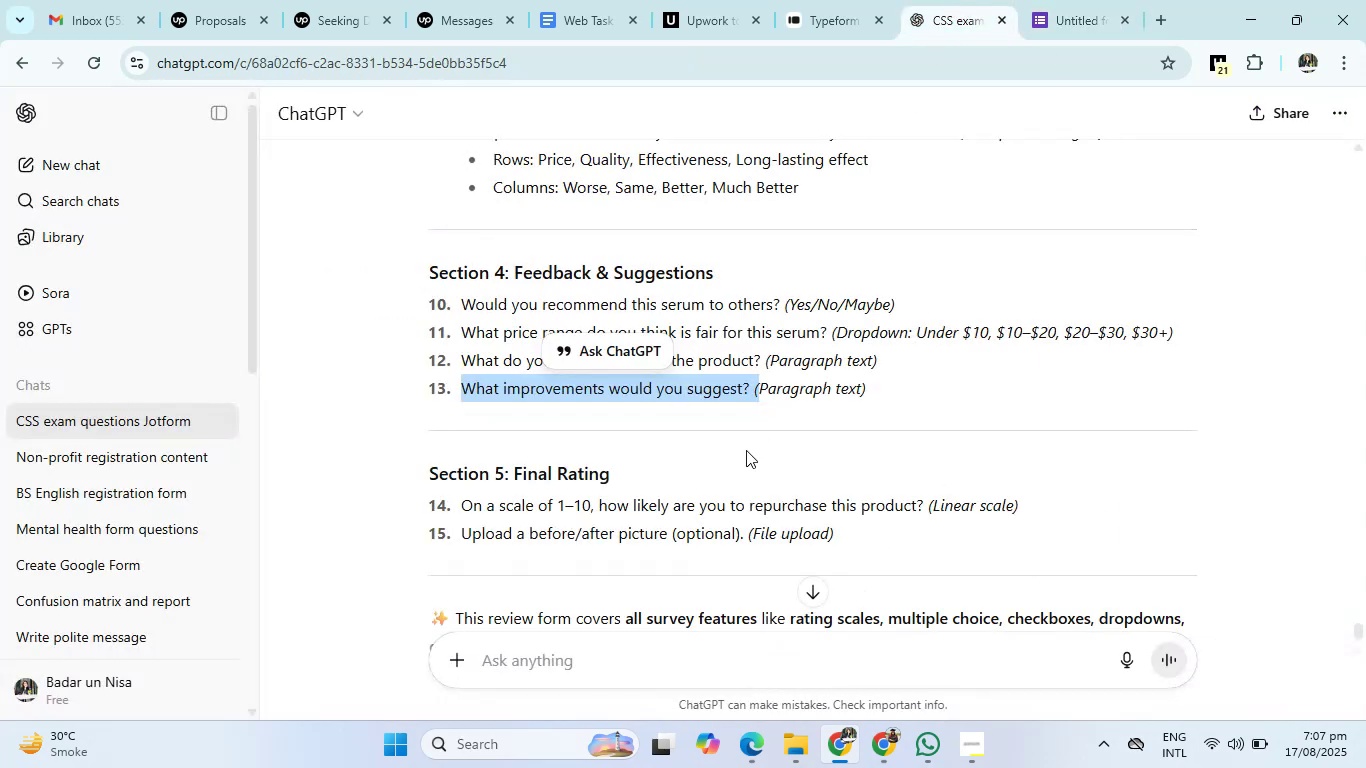 
scroll: coordinate [723, 480], scroll_direction: down, amount: 1.0
 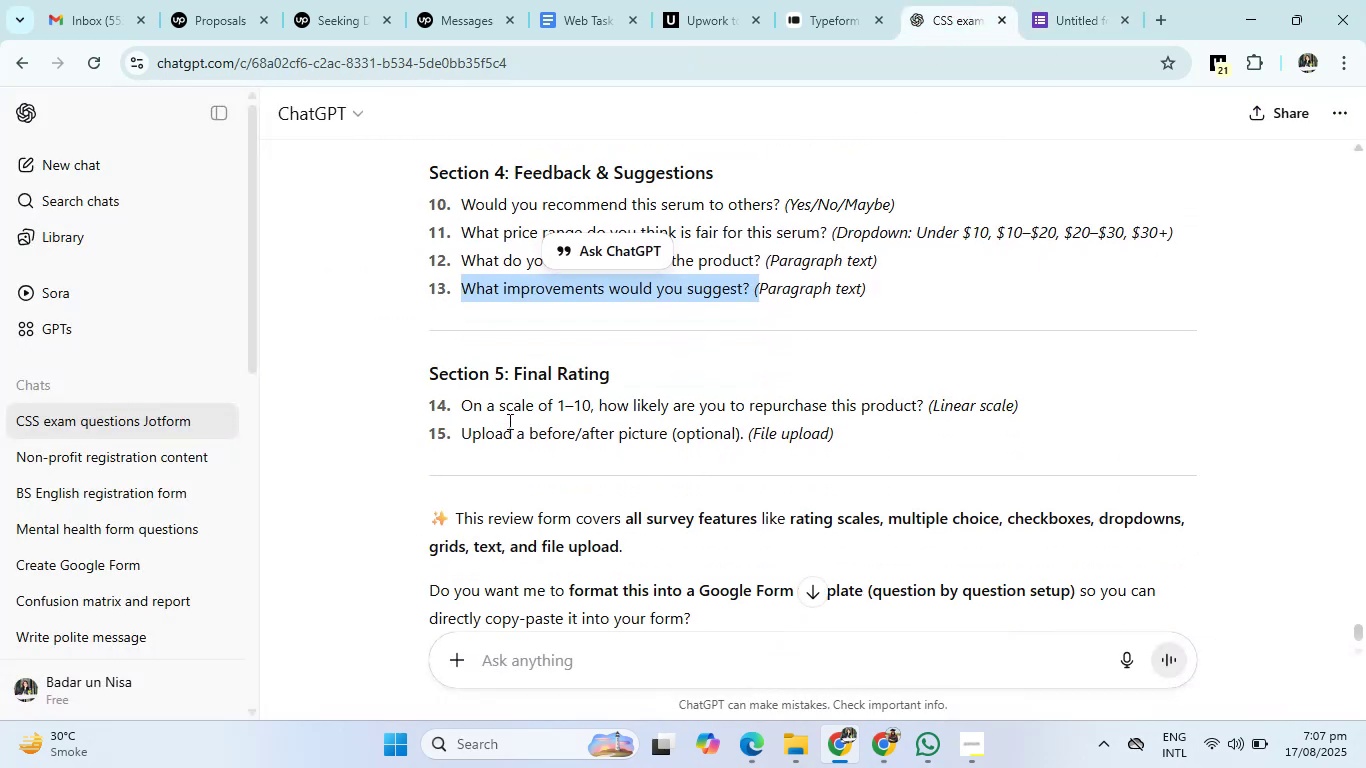 
left_click_drag(start_coordinate=[464, 408], to_coordinate=[924, 408])
 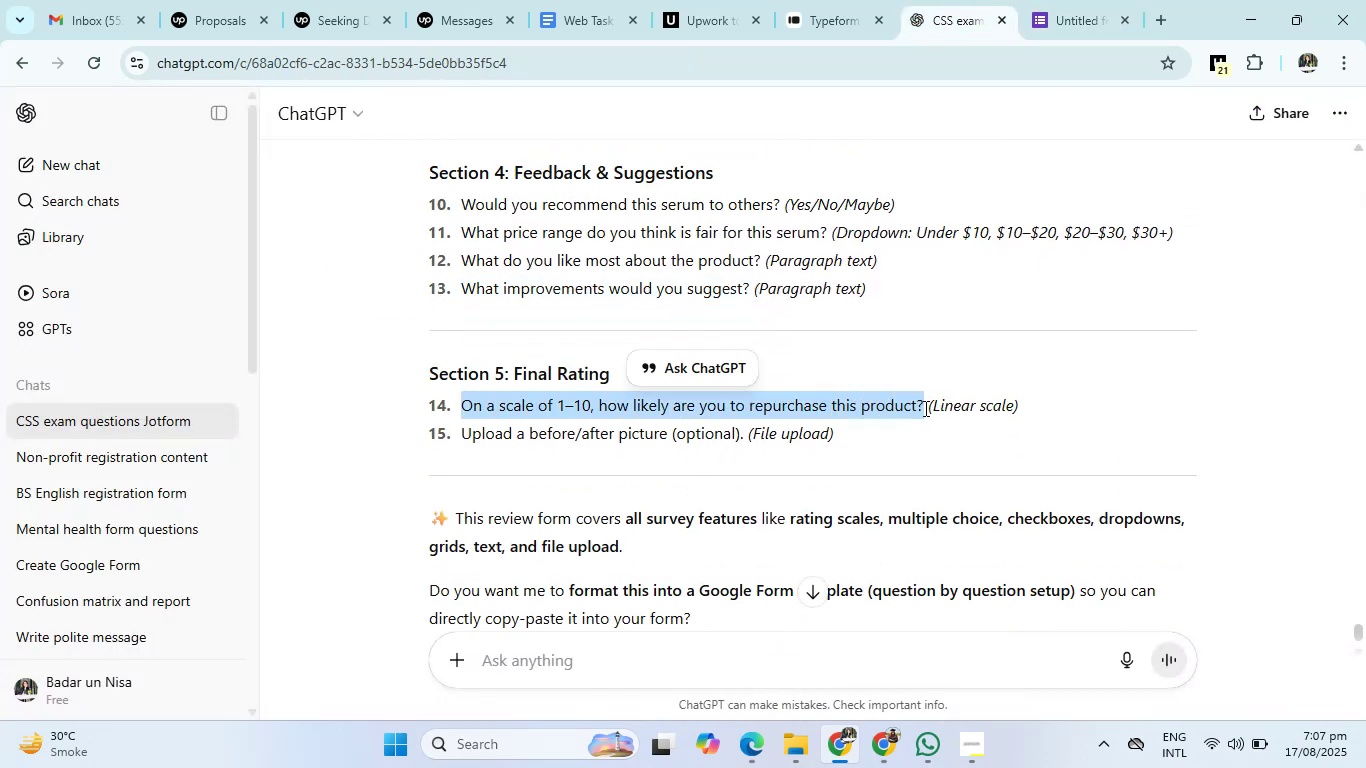 
key(Control+C)
 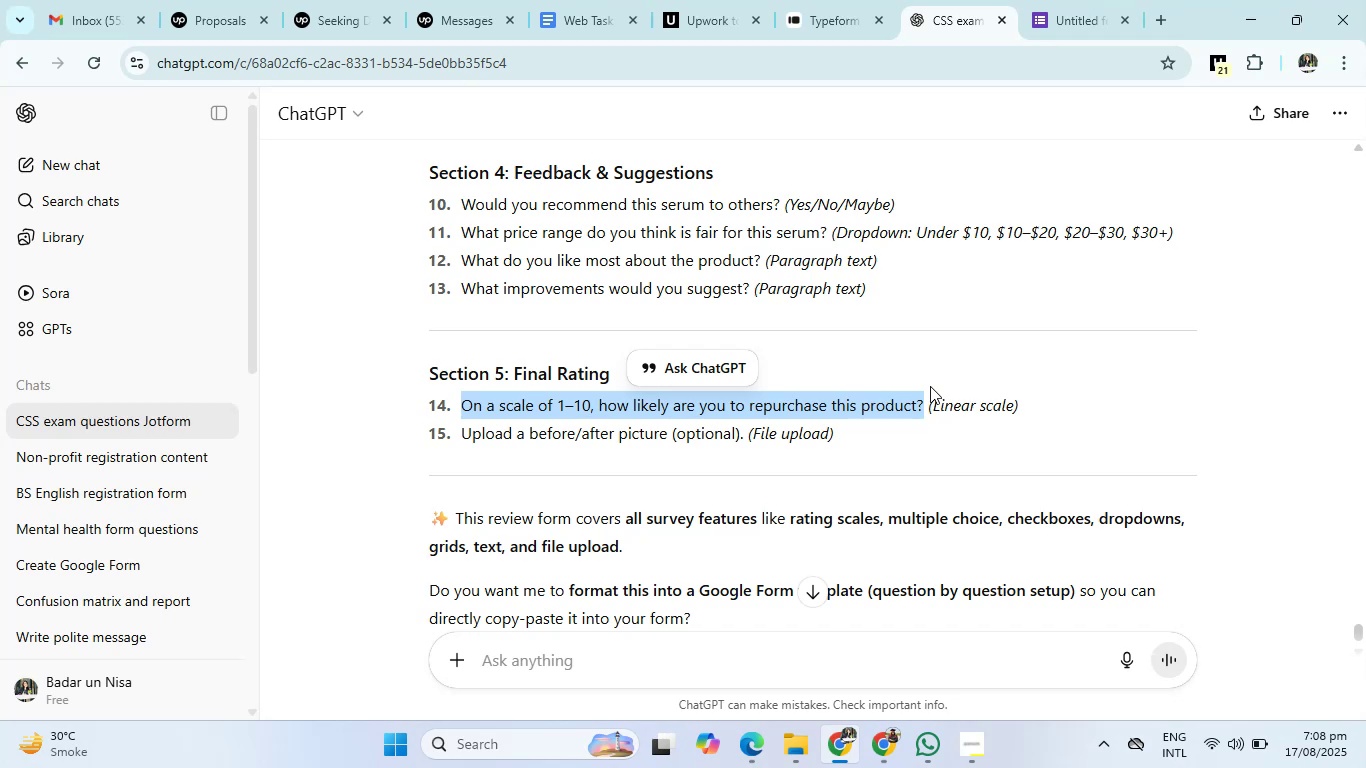 
left_click([1062, 0])
 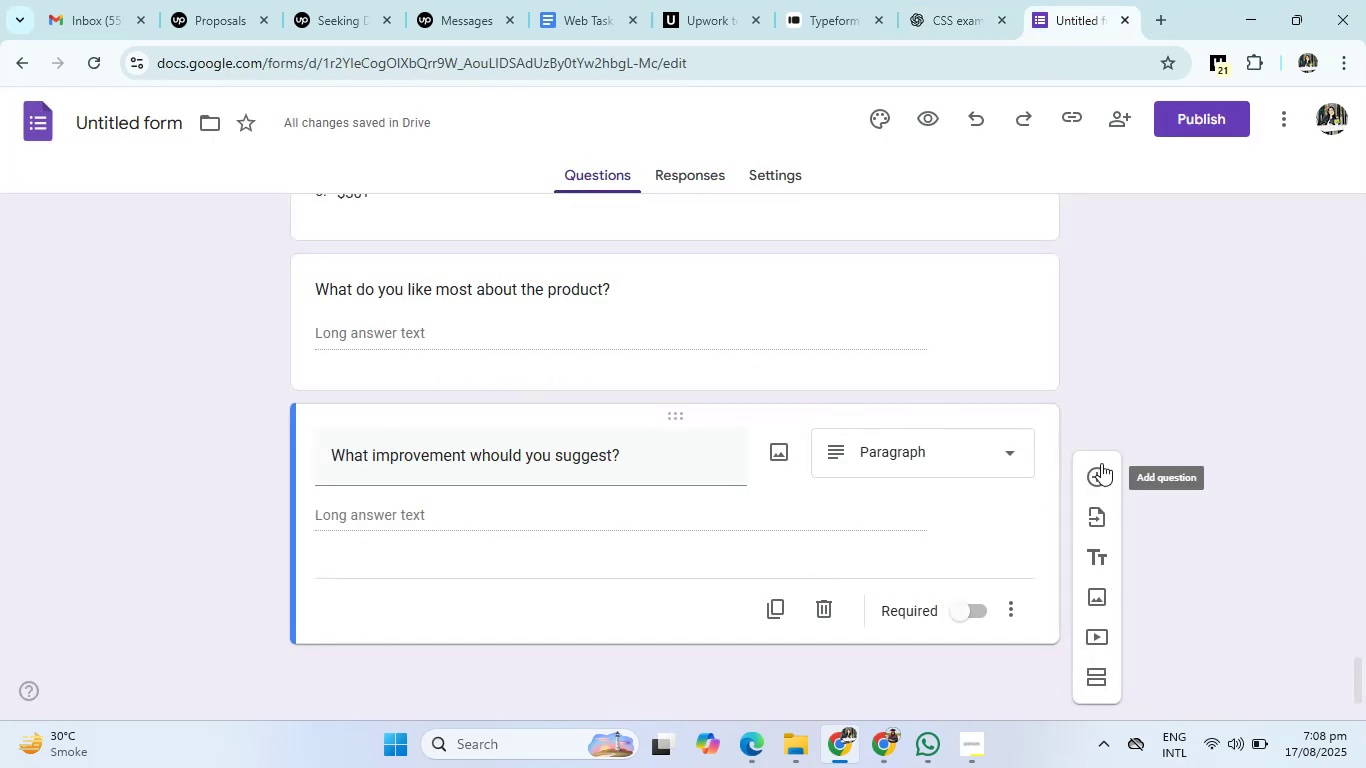 
left_click([1098, 479])
 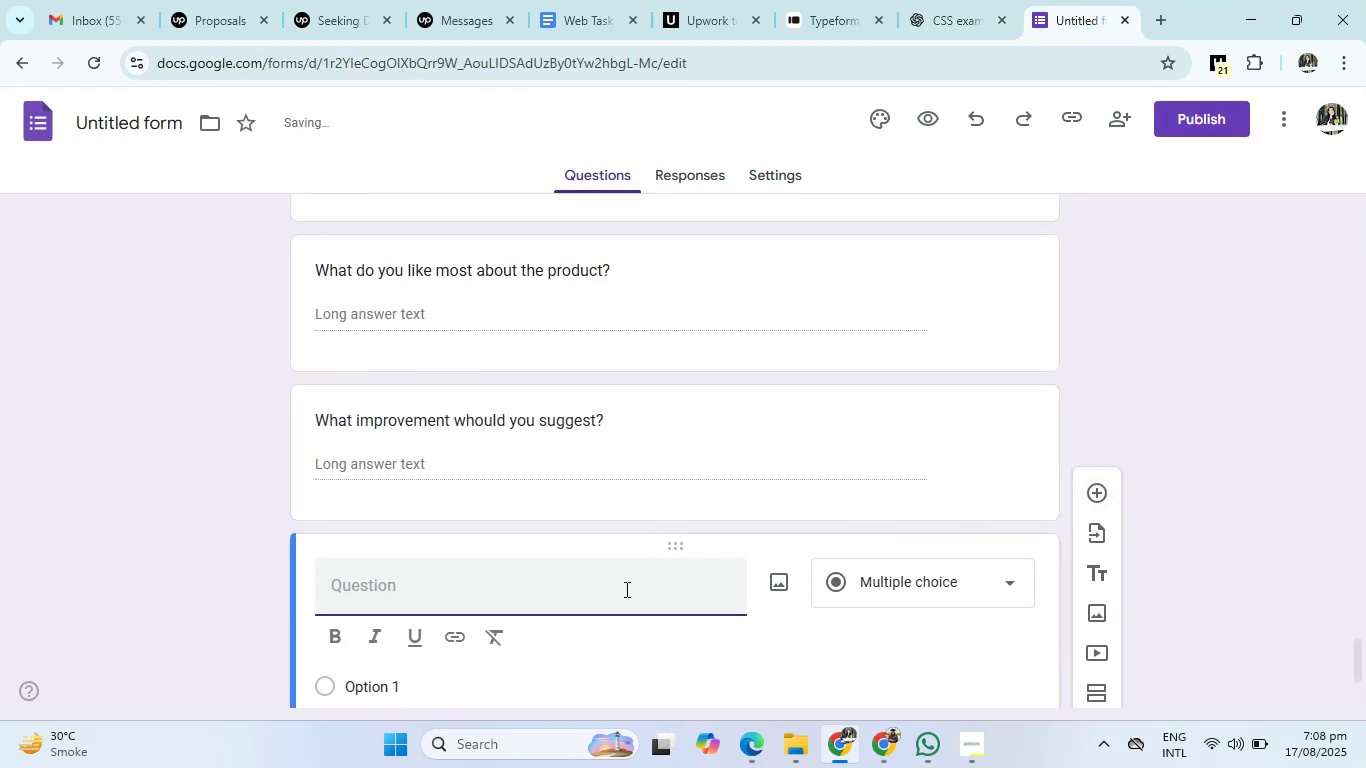 
left_click([577, 591])
 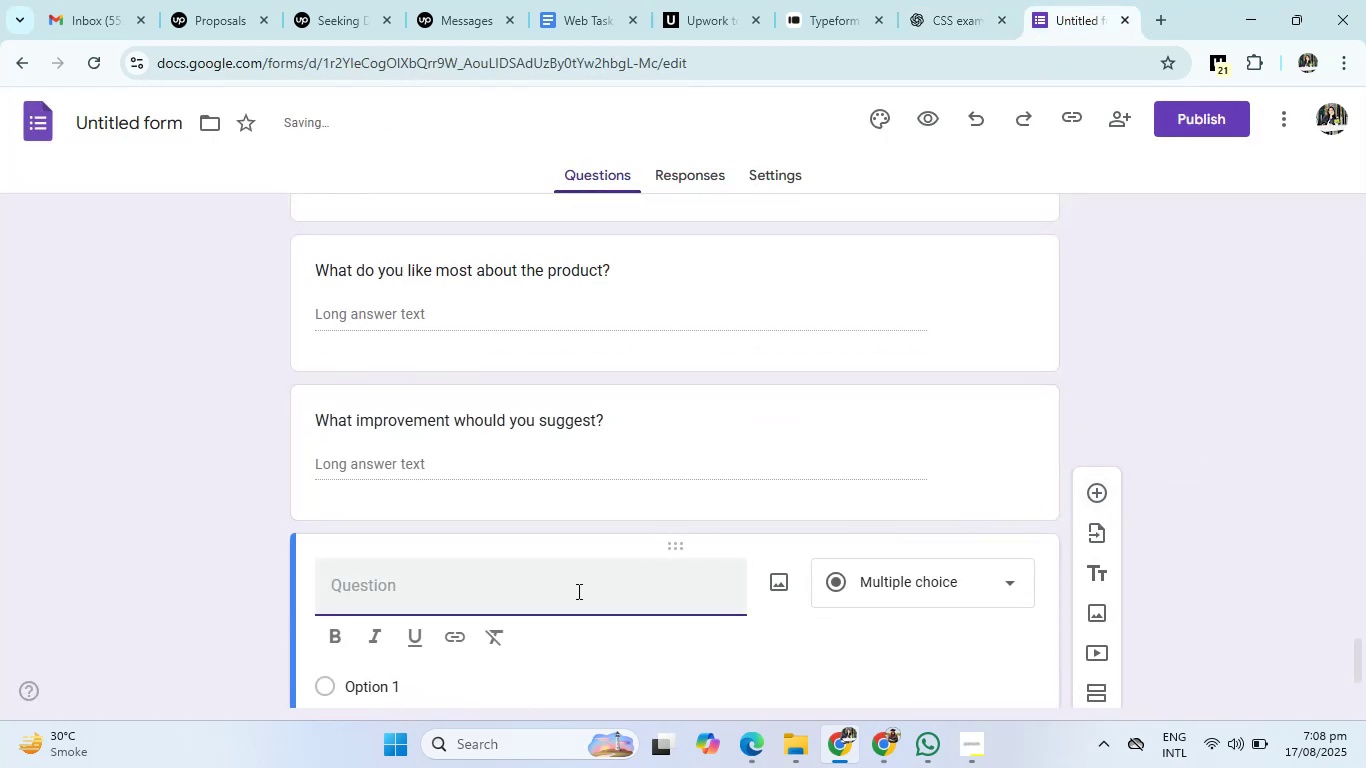 
key(Control+V)
 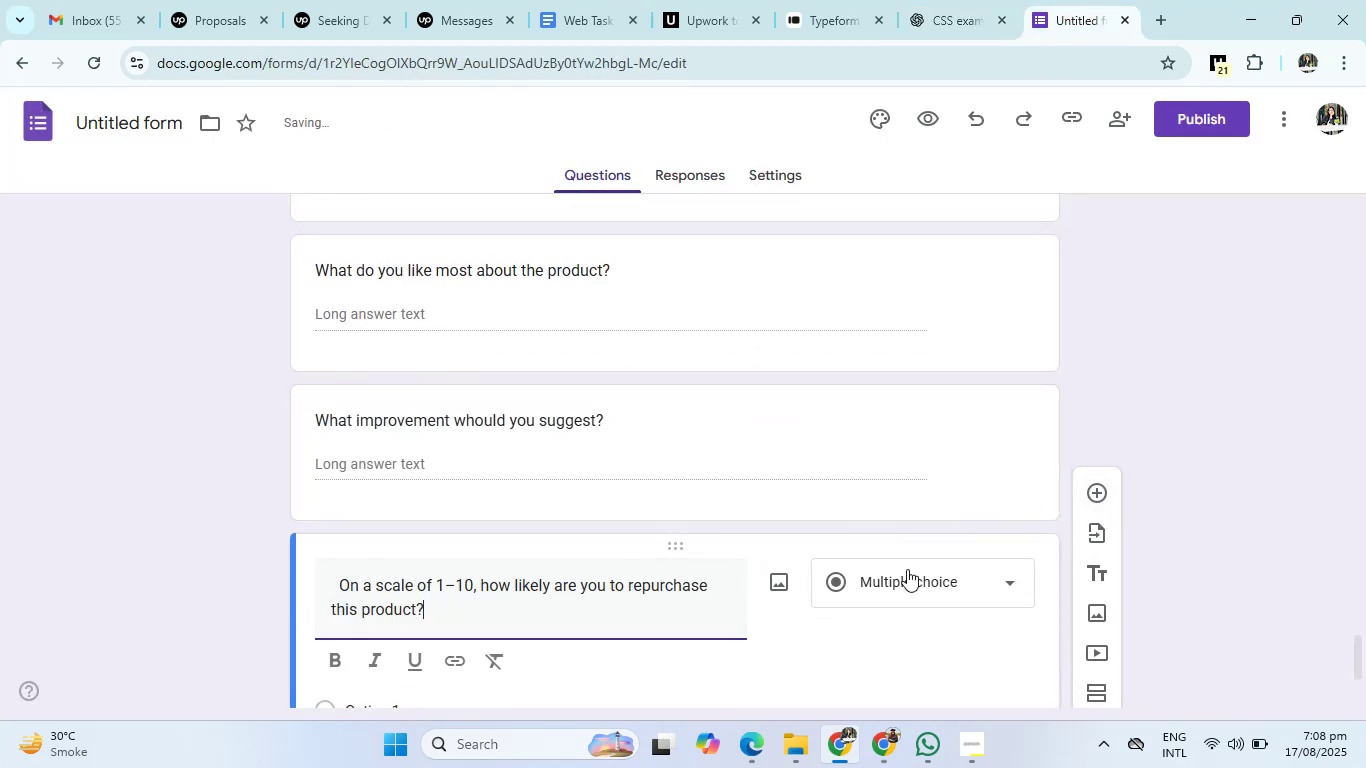 
left_click([922, 573])
 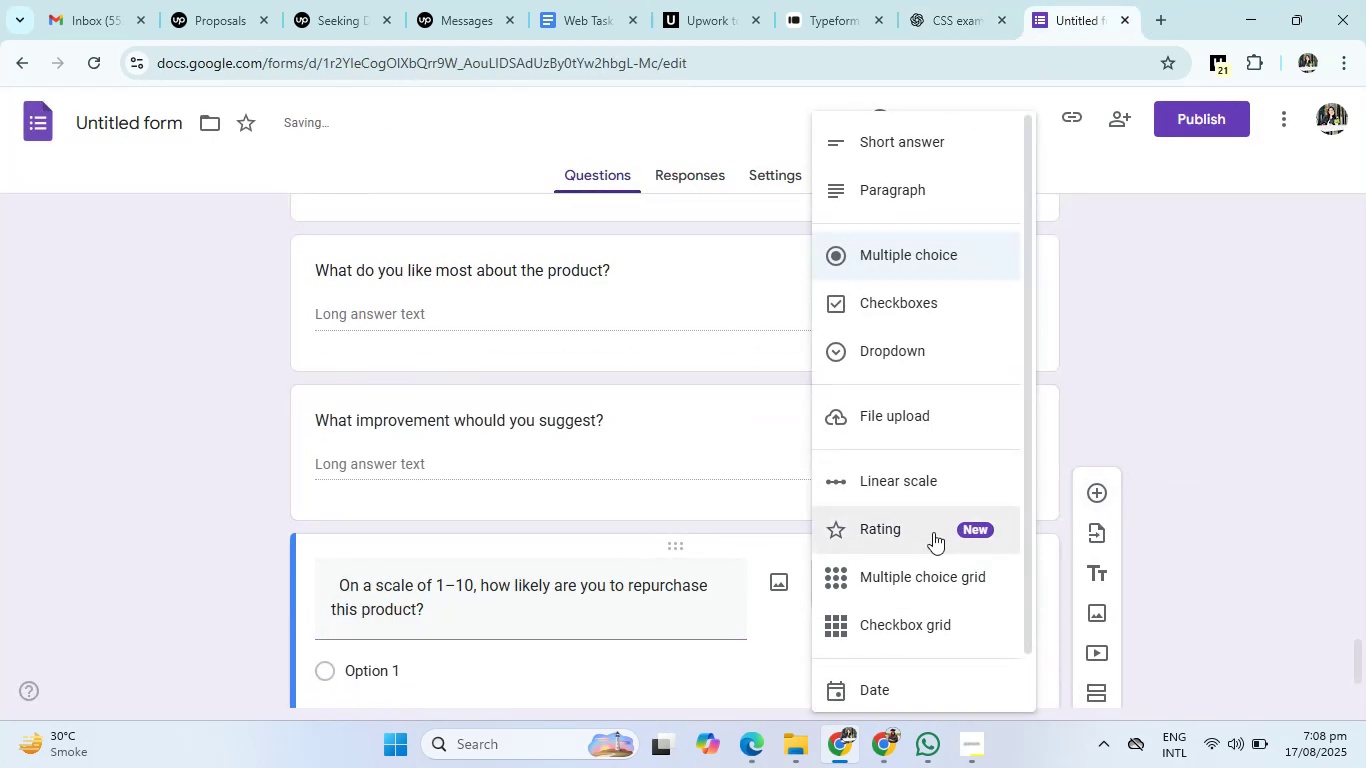 
left_click([936, 480])
 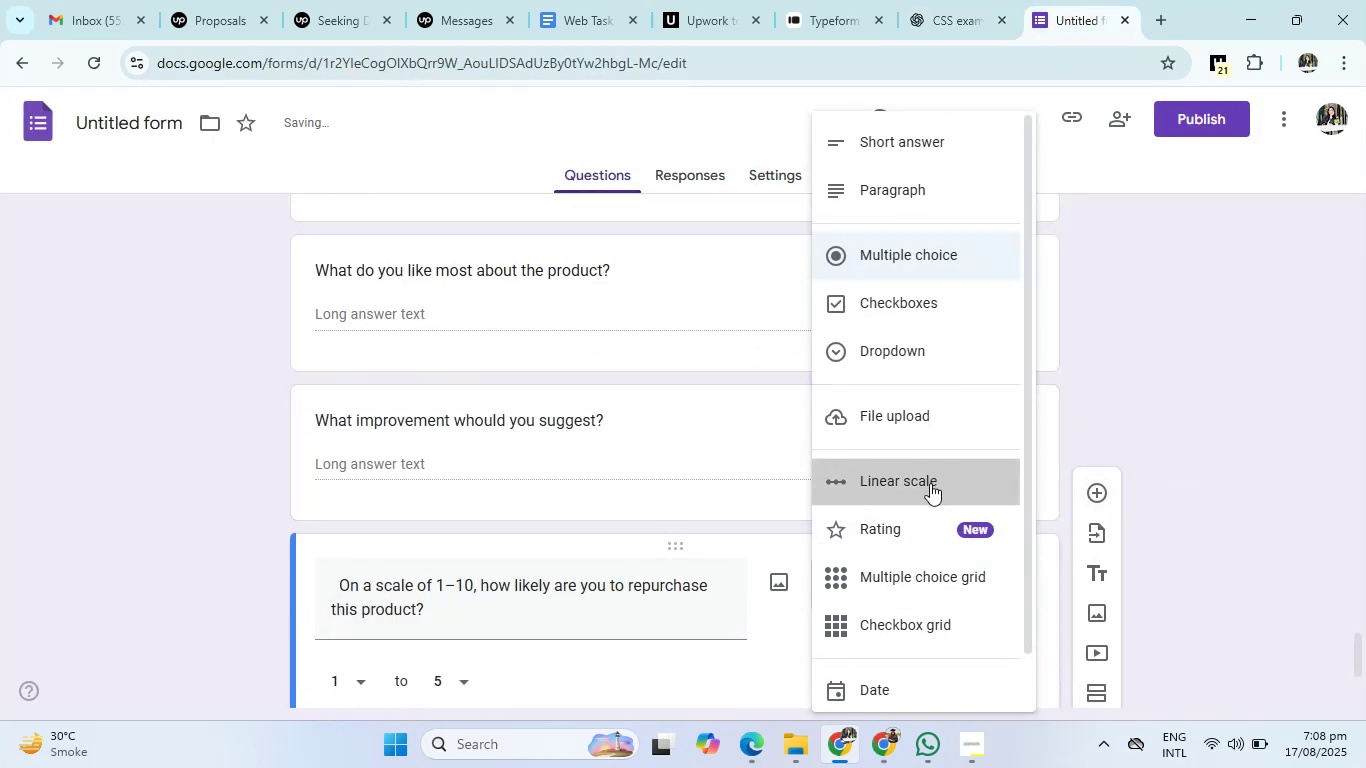 
scroll: coordinate [735, 573], scroll_direction: down, amount: 2.0
 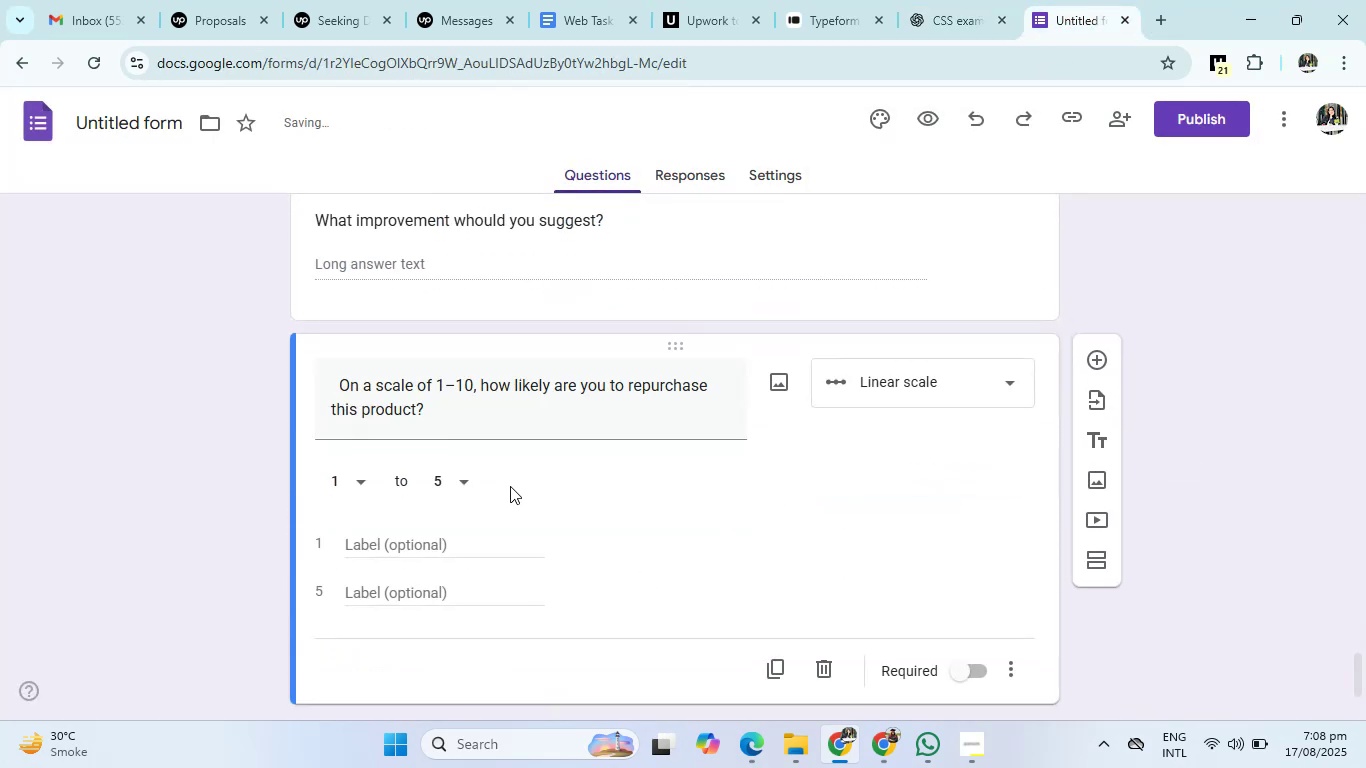 
left_click([463, 486])
 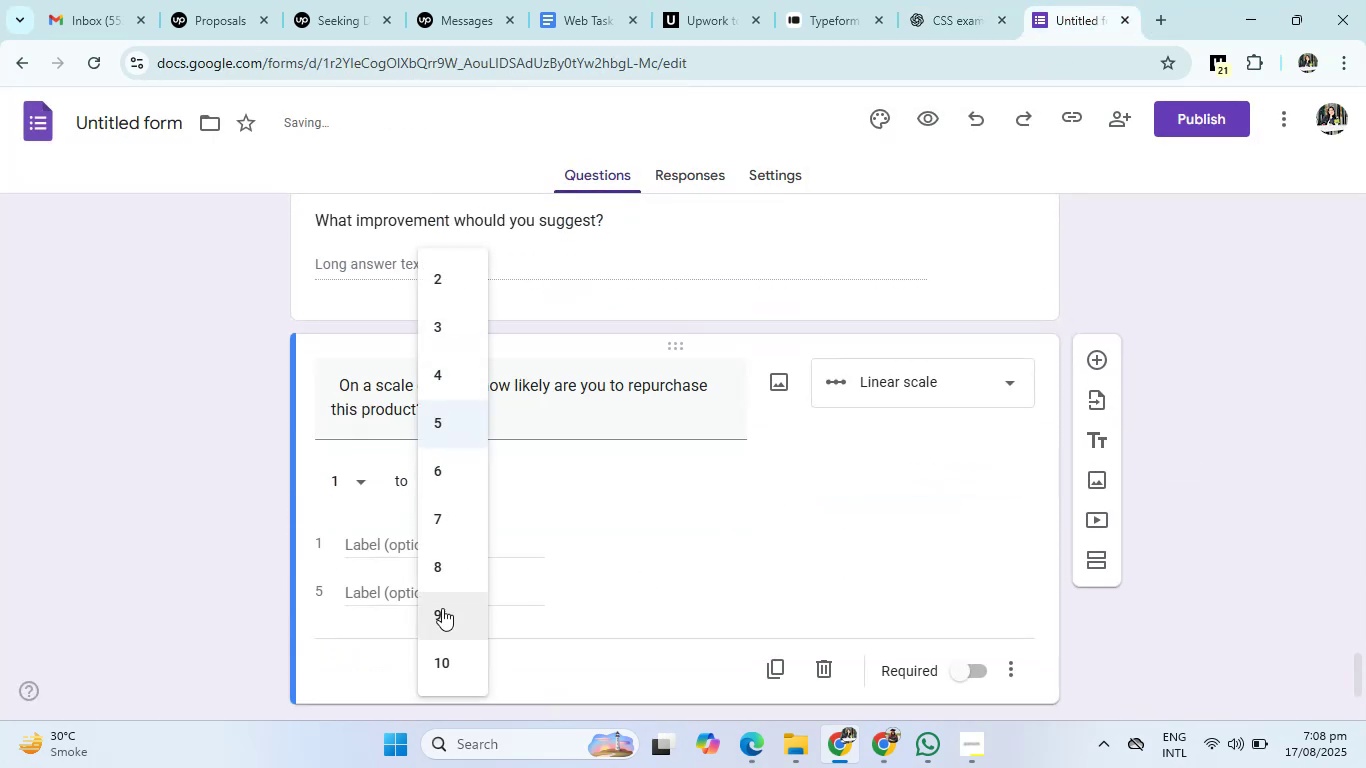 
left_click([440, 661])
 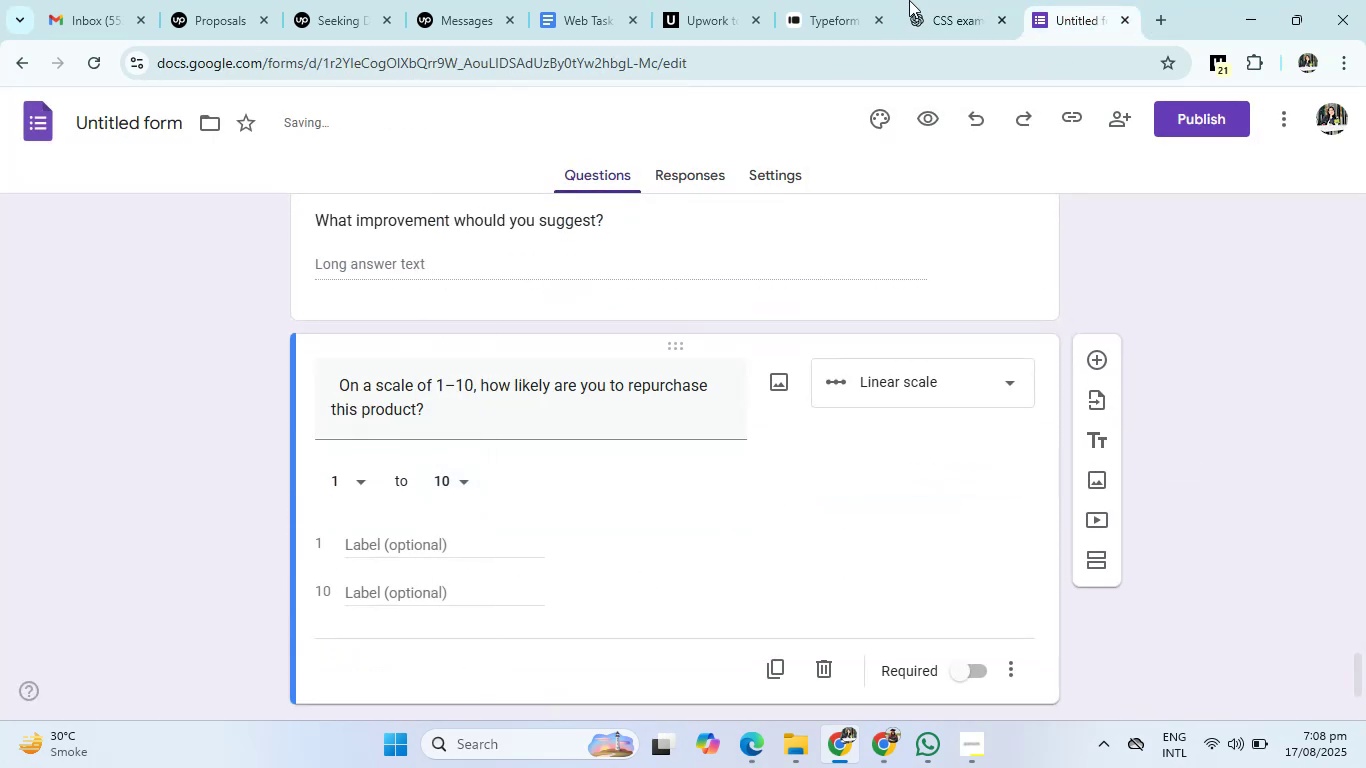 
left_click([960, 0])
 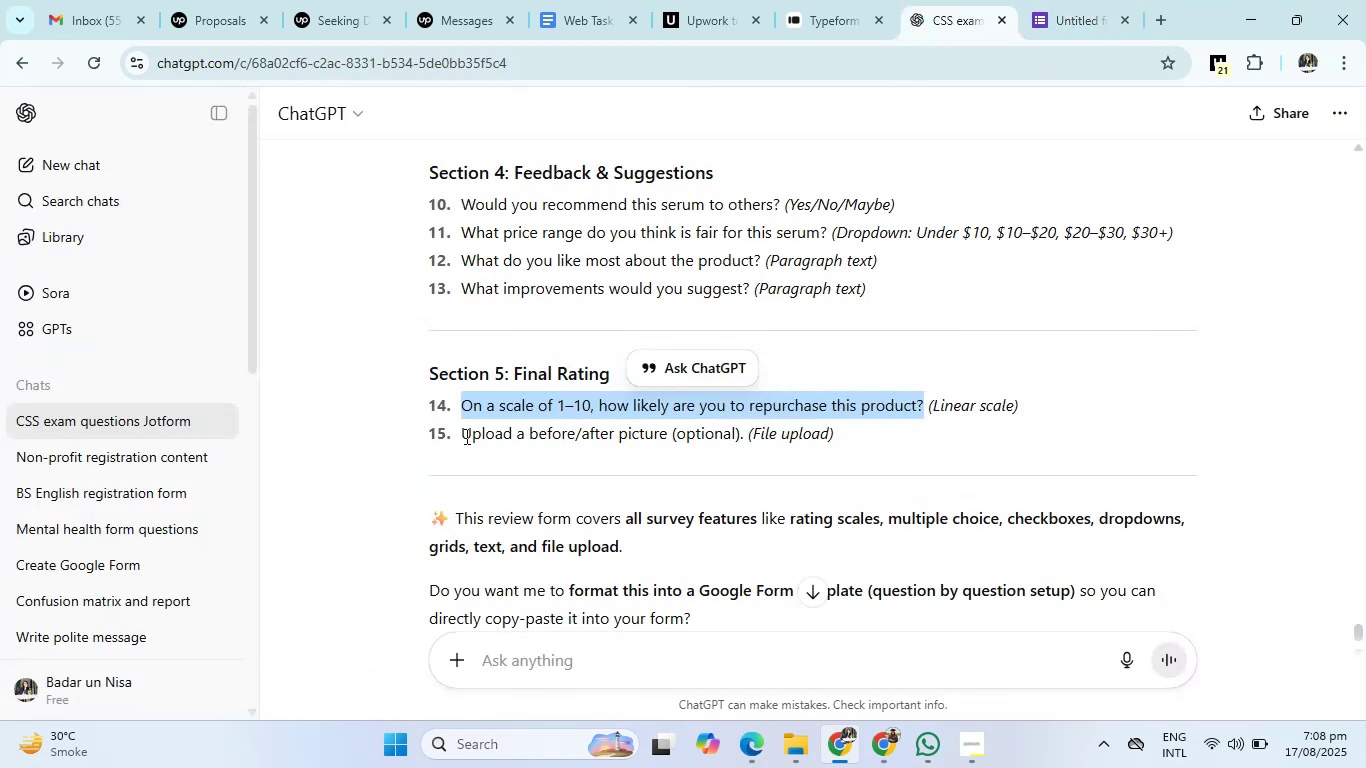 
left_click_drag(start_coordinate=[460, 436], to_coordinate=[743, 433])
 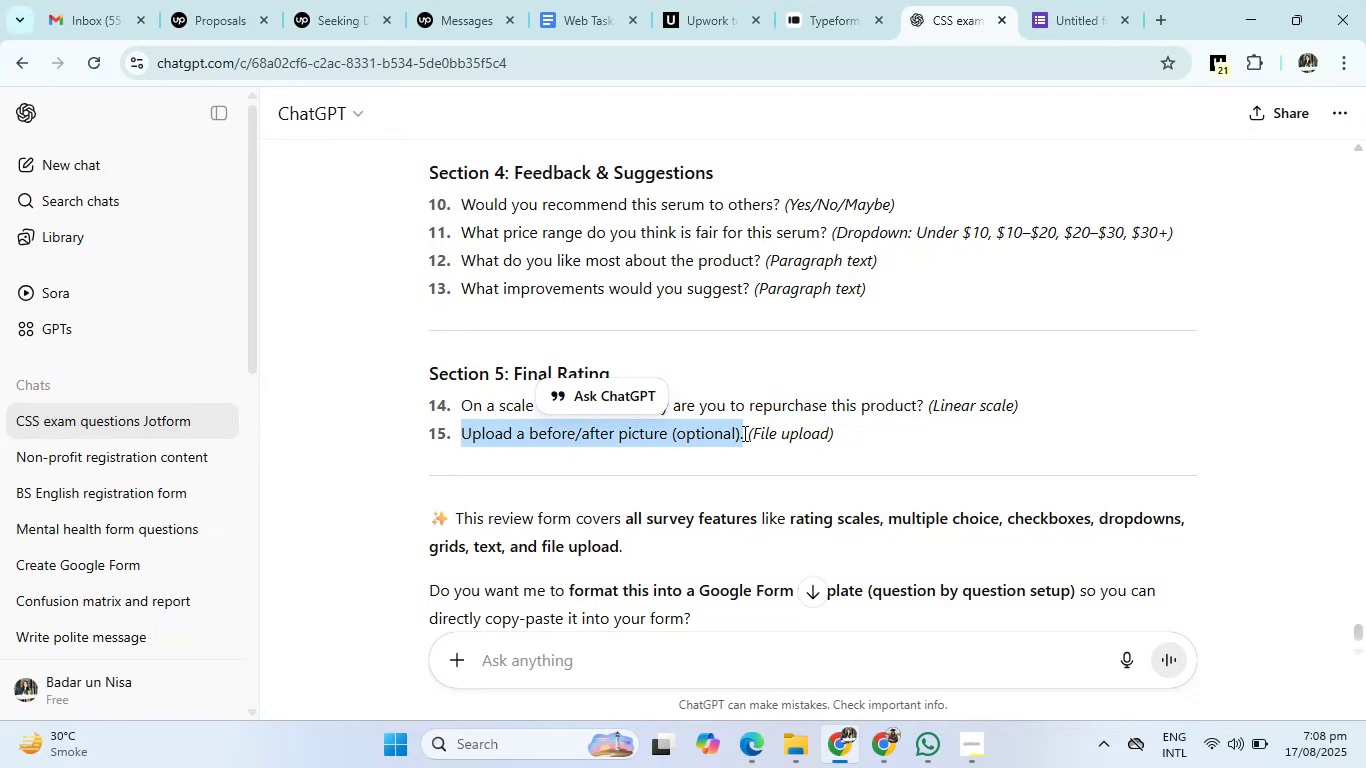 
key(Control+C)
 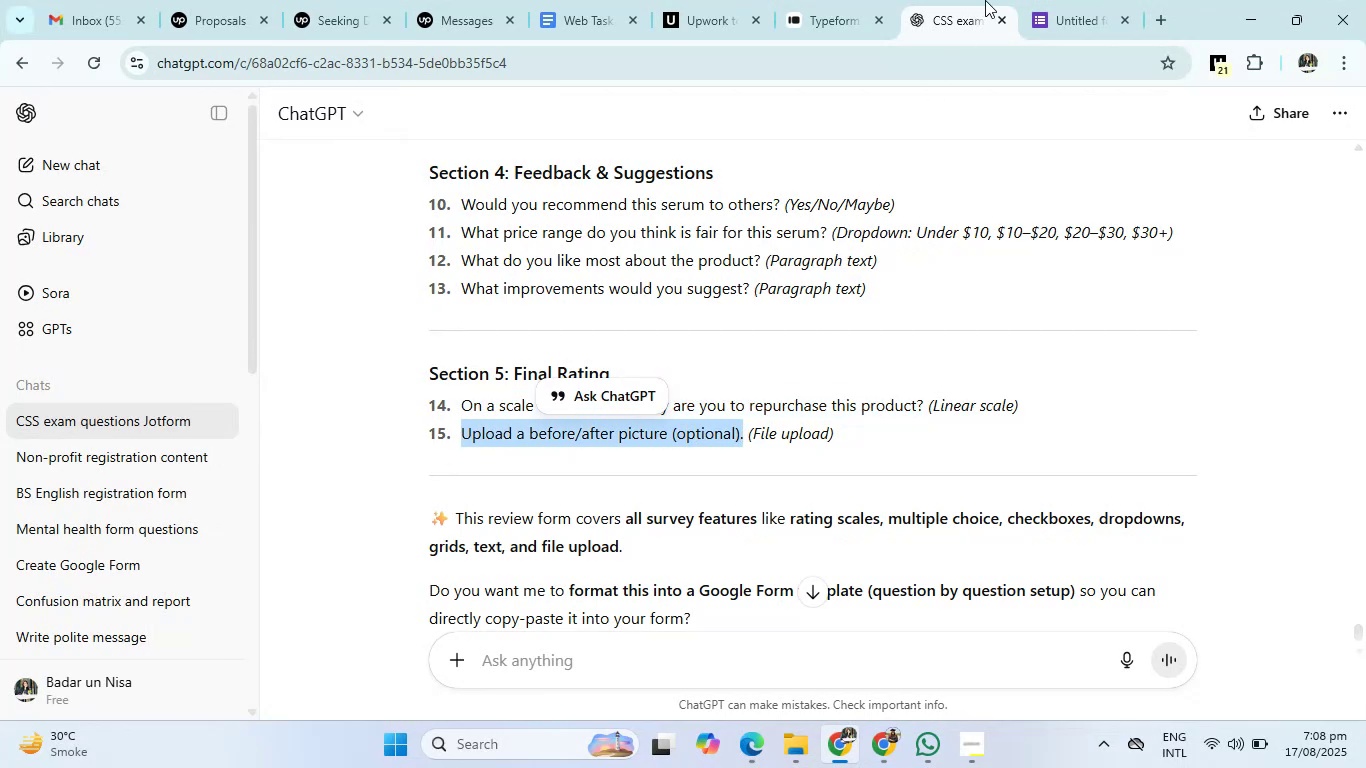 
left_click([1055, 0])
 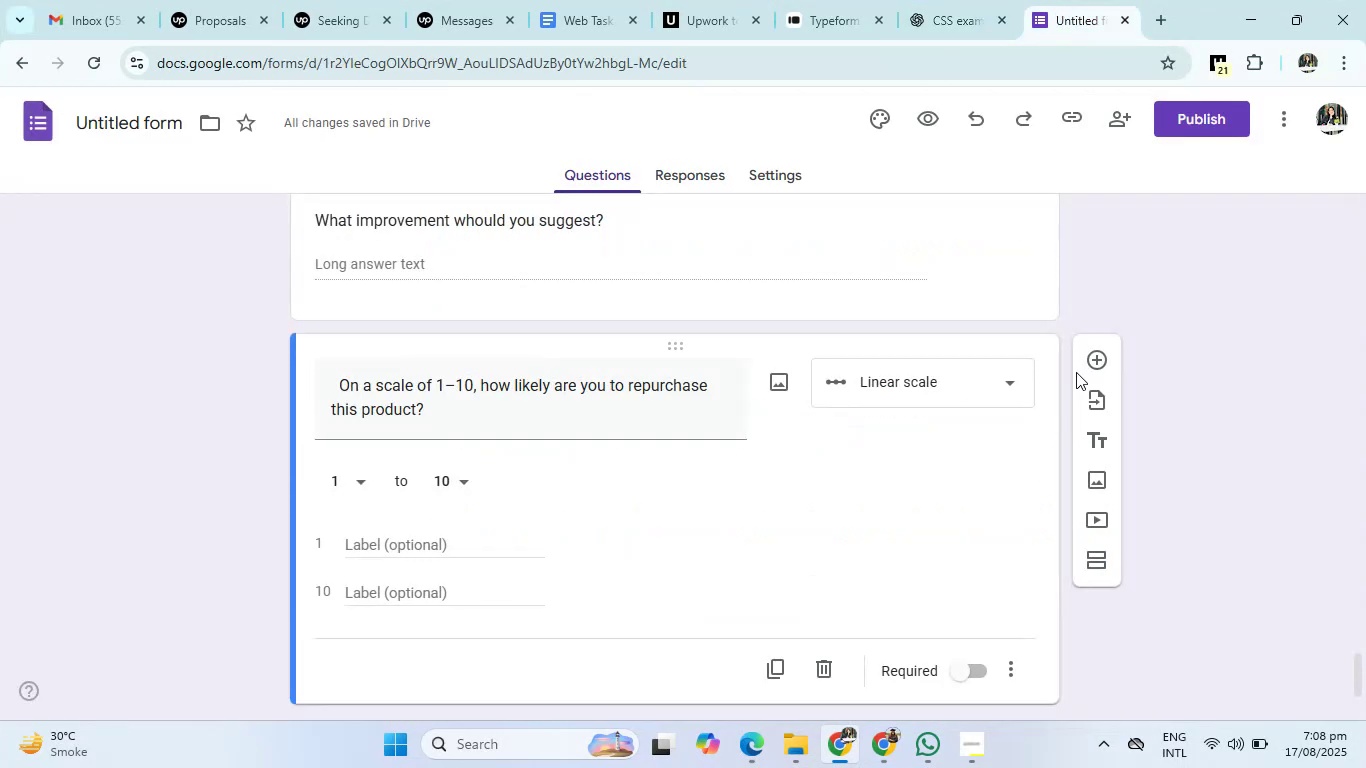 
left_click([1094, 354])
 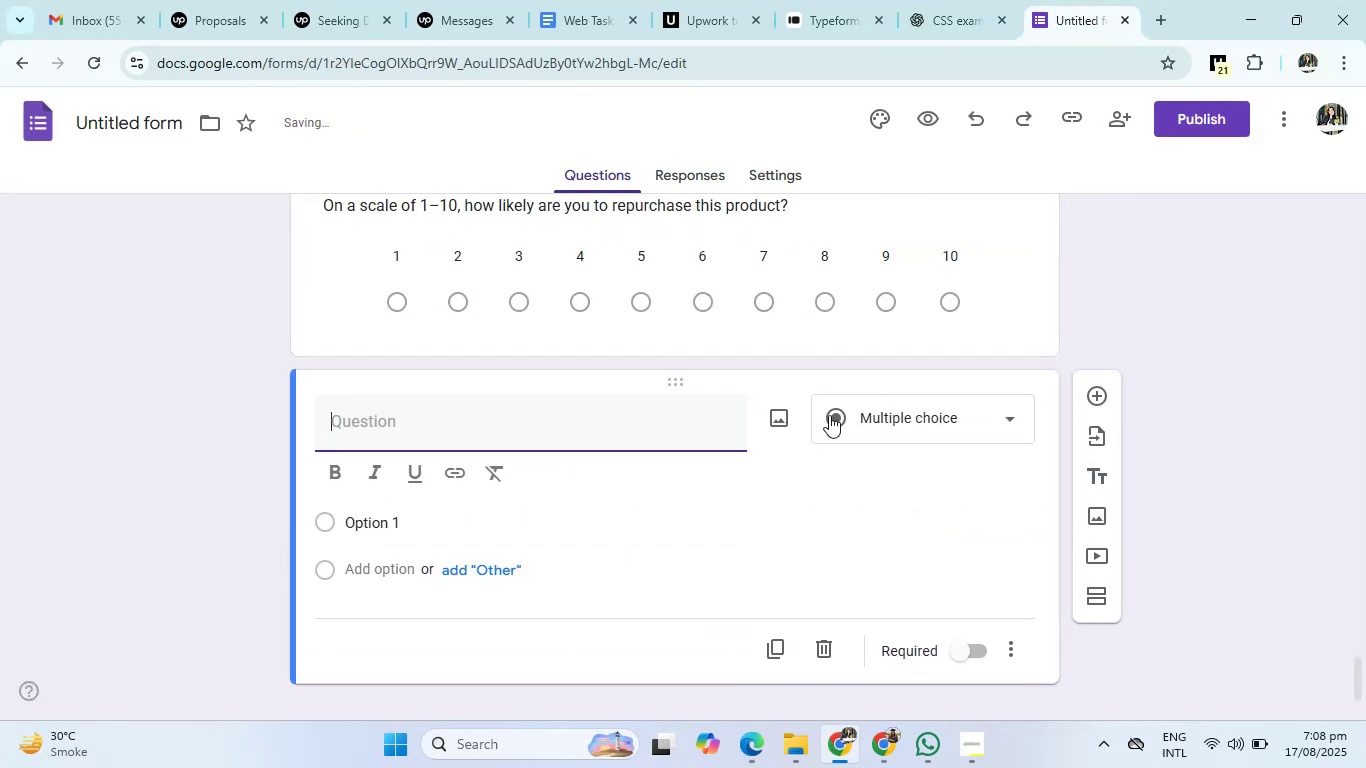 
left_click([951, 415])
 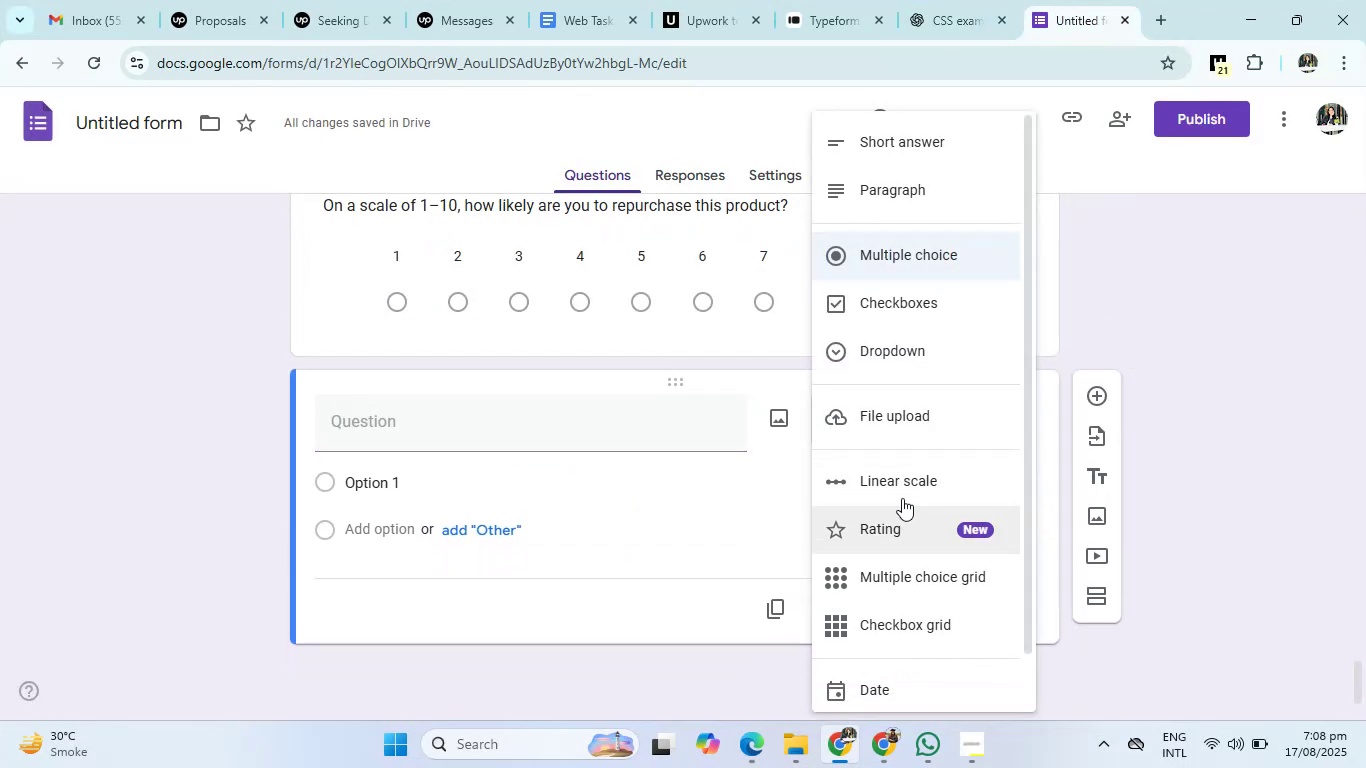 
left_click([911, 411])
 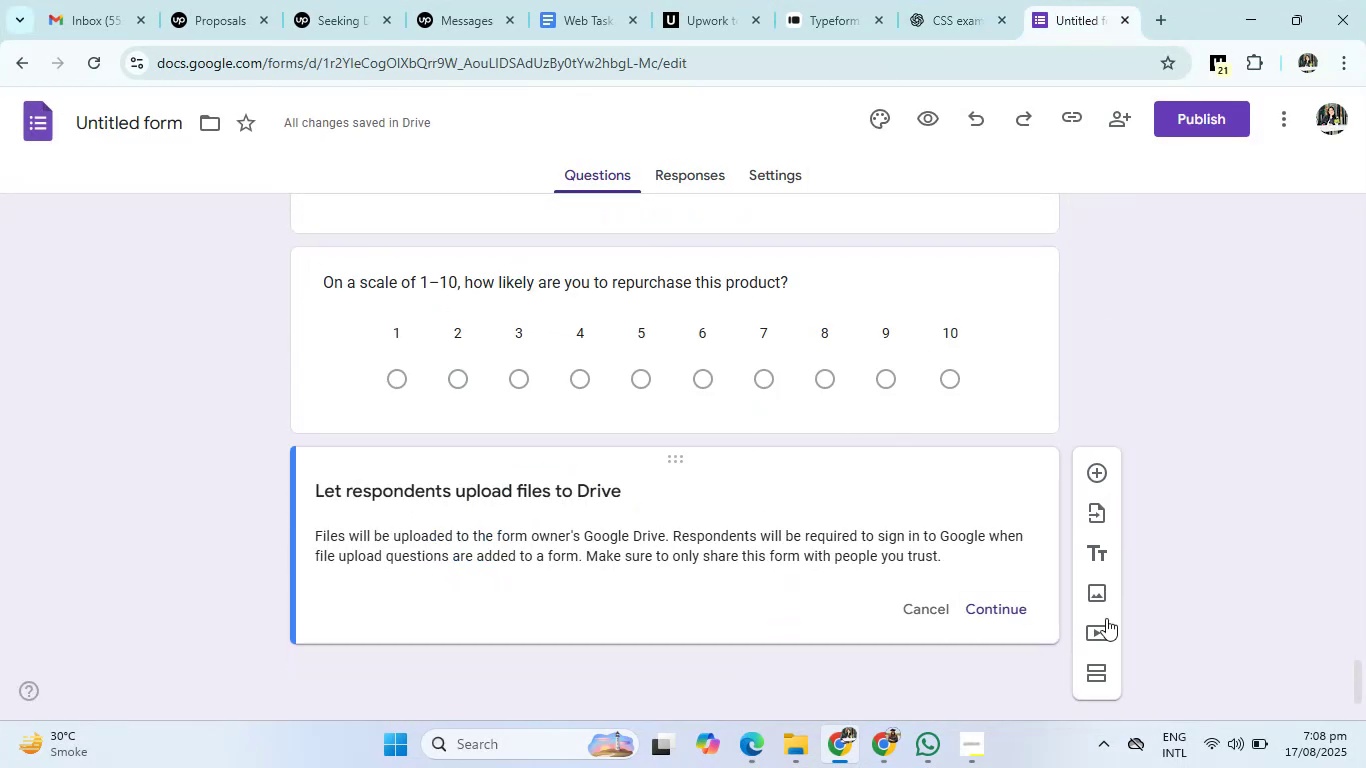 
left_click([1008, 604])
 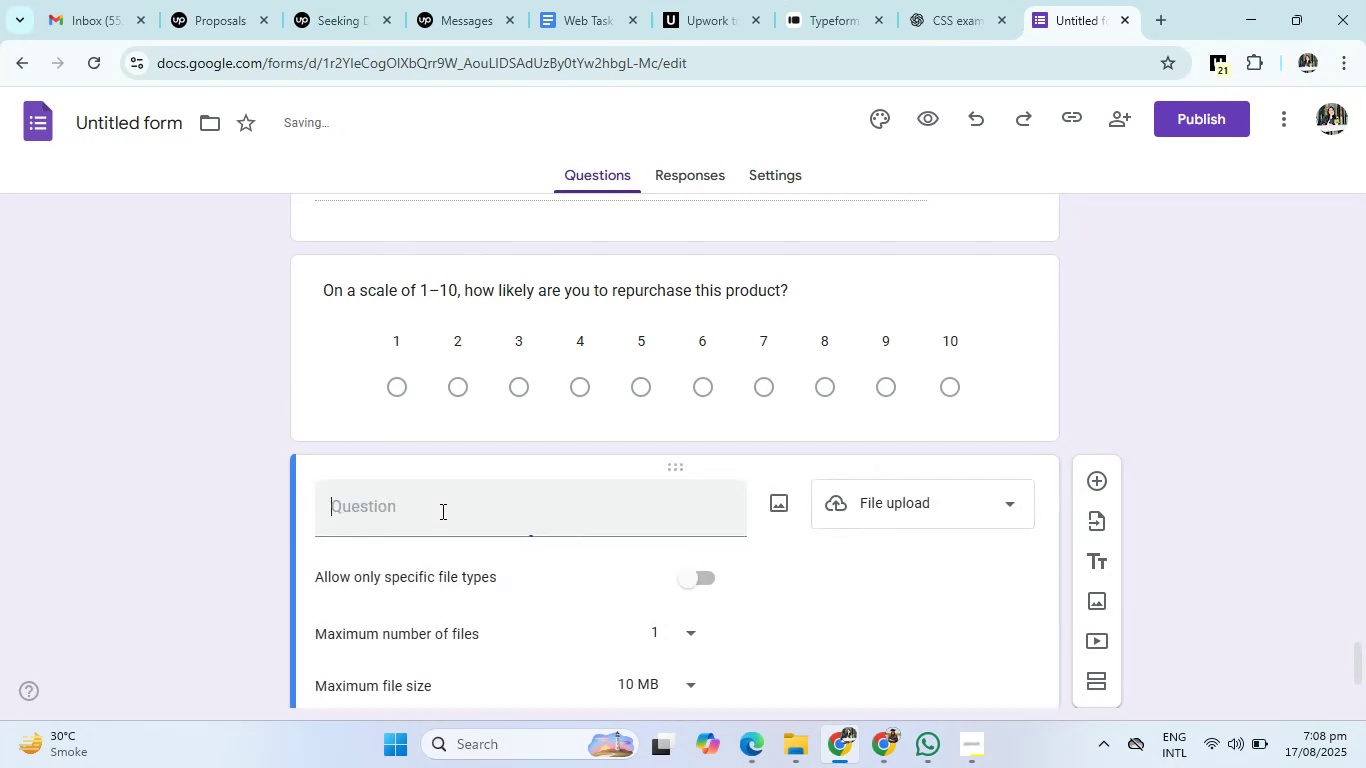 
left_click([390, 511])
 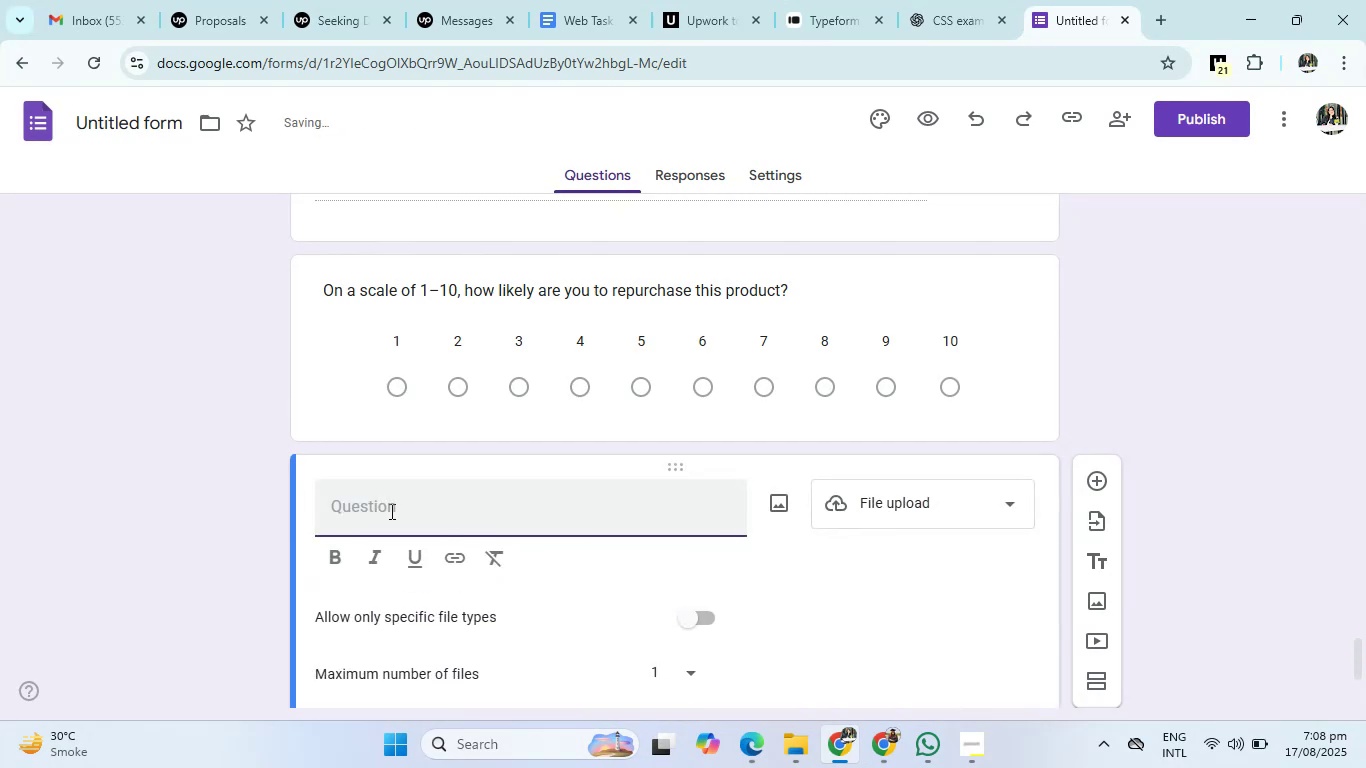 
key(Control+V)
 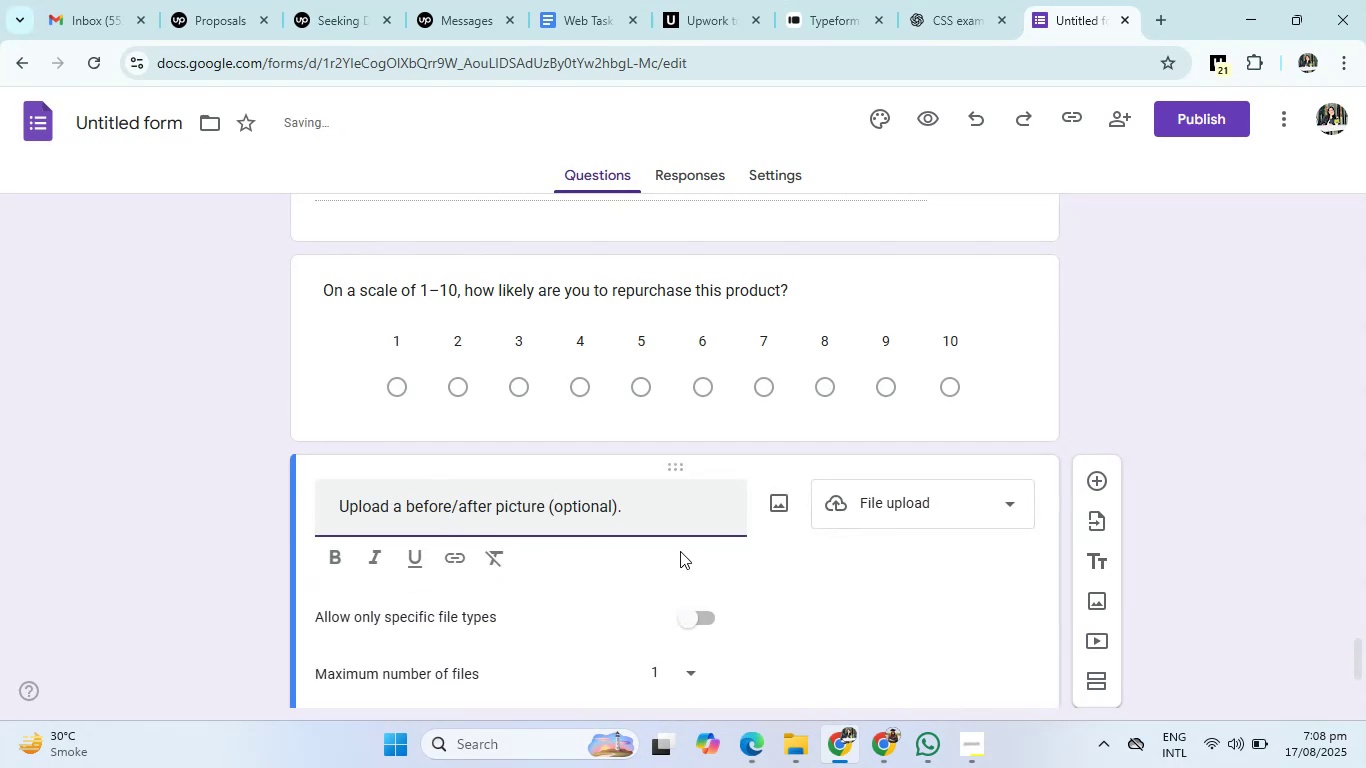 
scroll: coordinate [682, 551], scroll_direction: down, amount: 2.0
 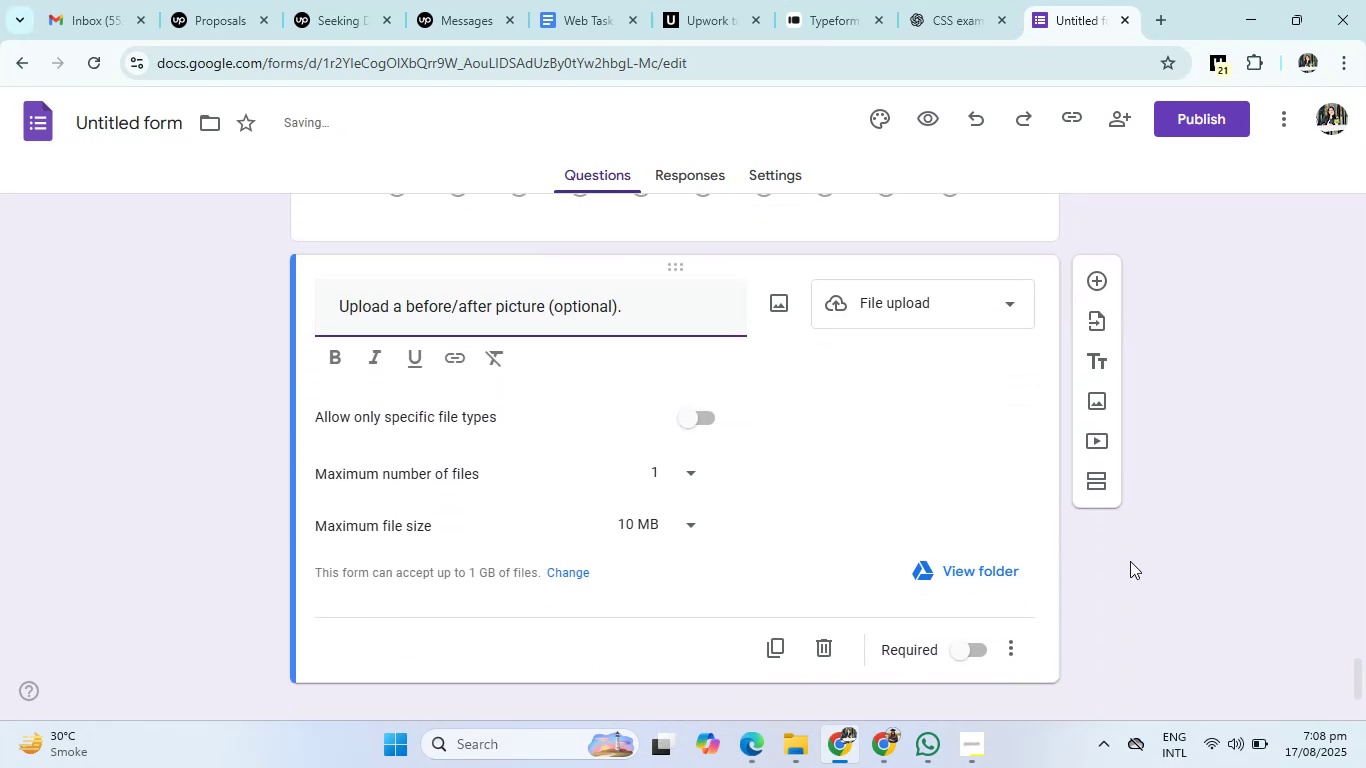 
left_click([1160, 571])
 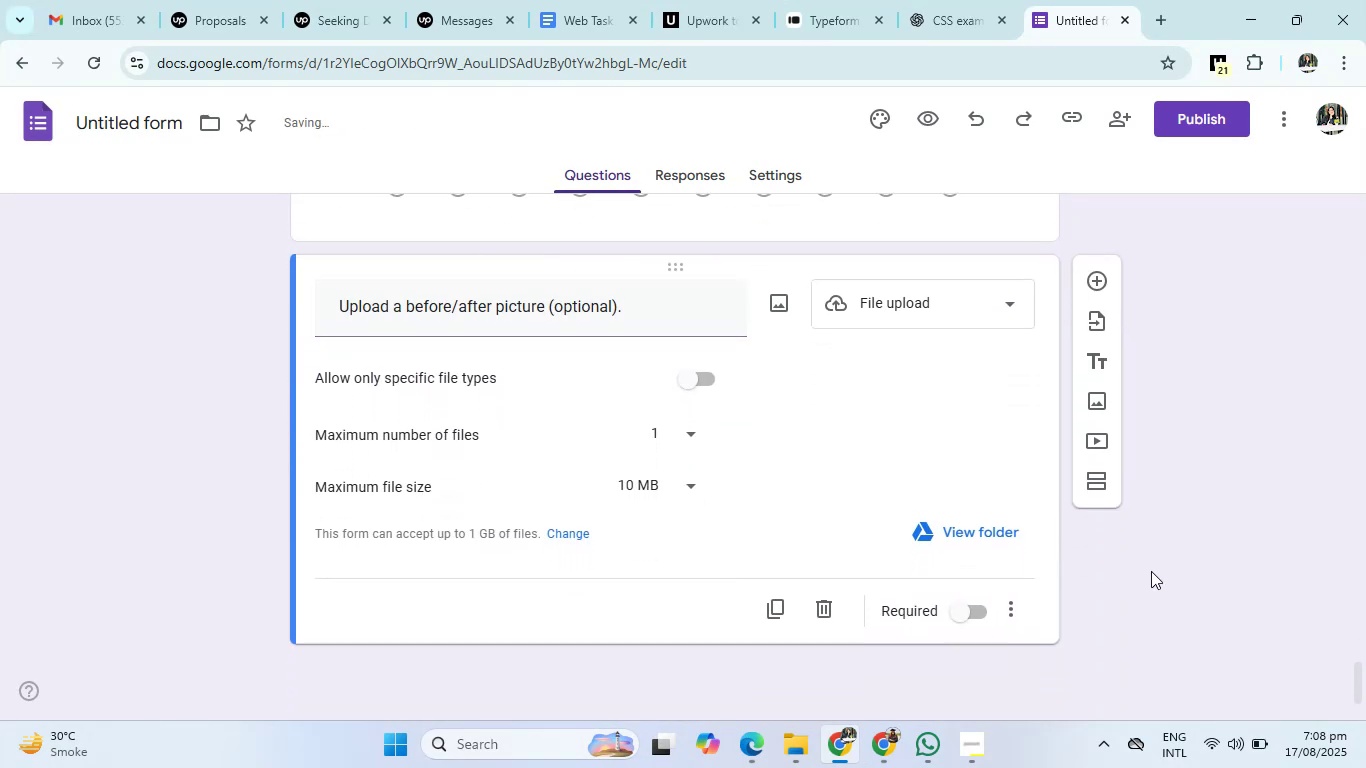 
scroll: coordinate [861, 490], scroll_direction: up, amount: 13.0
 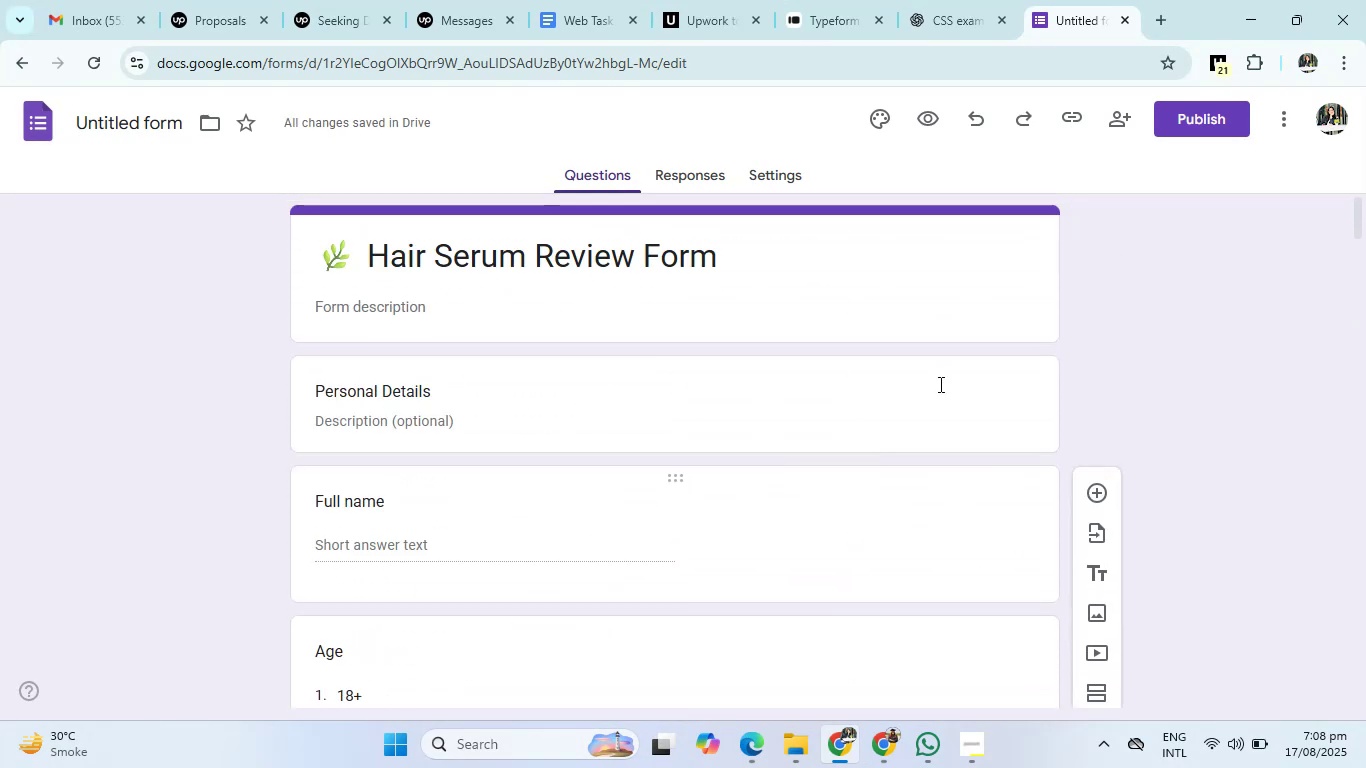 
left_click([1214, 130])
 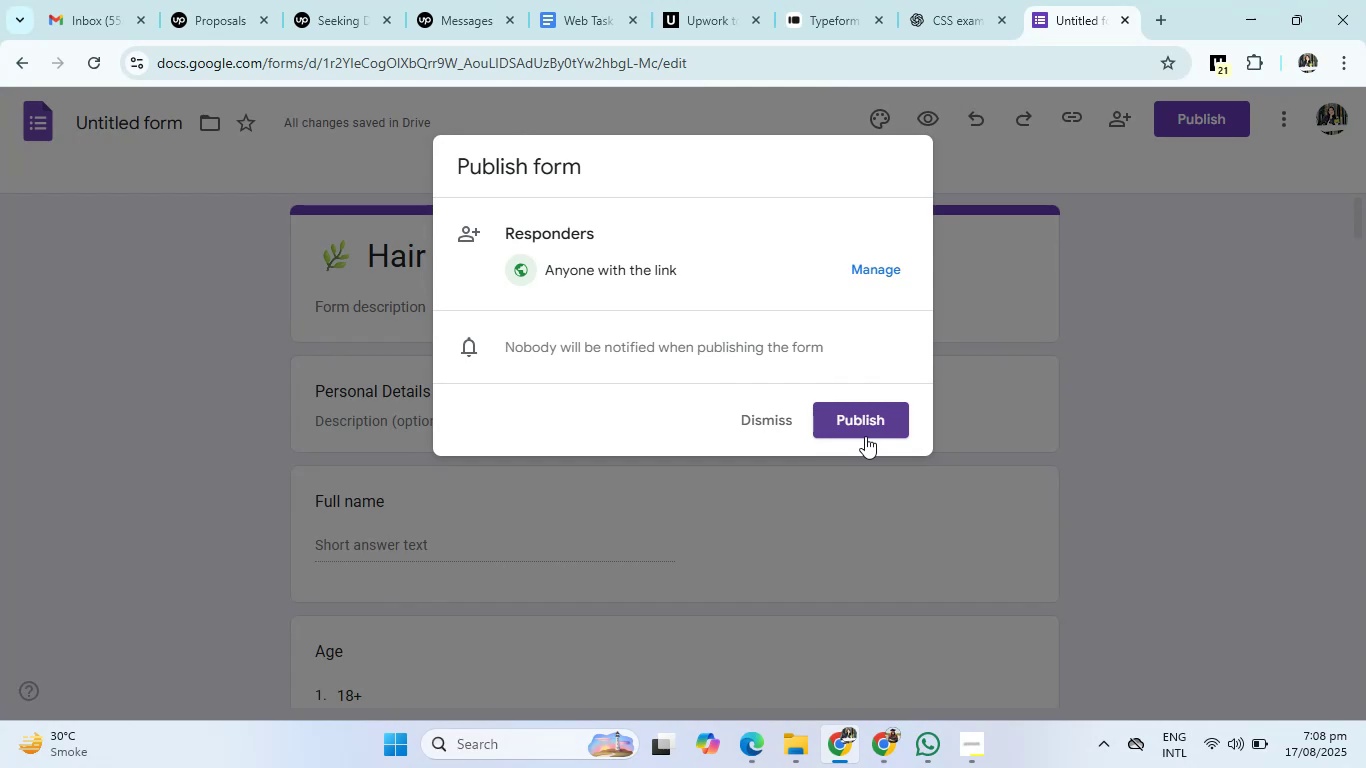 
left_click([861, 431])
 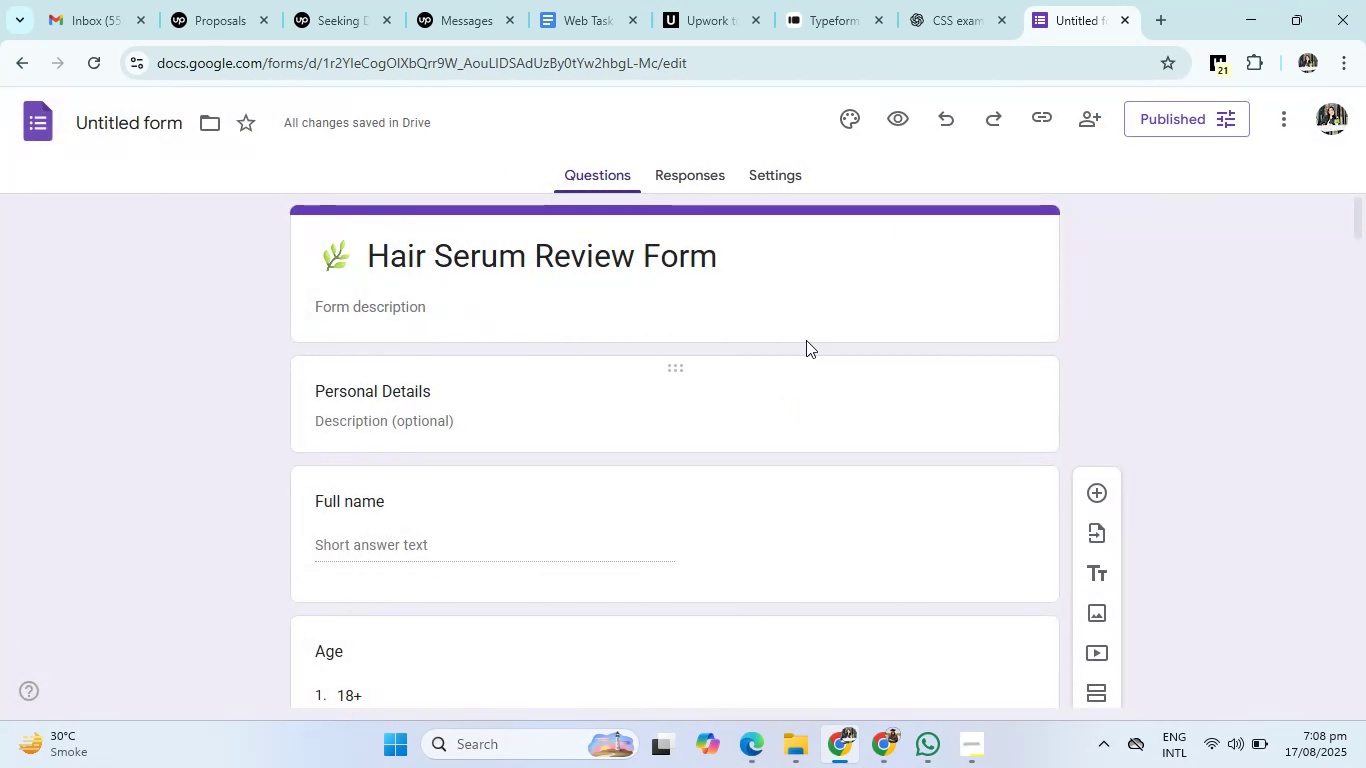 
left_click([1032, 124])
 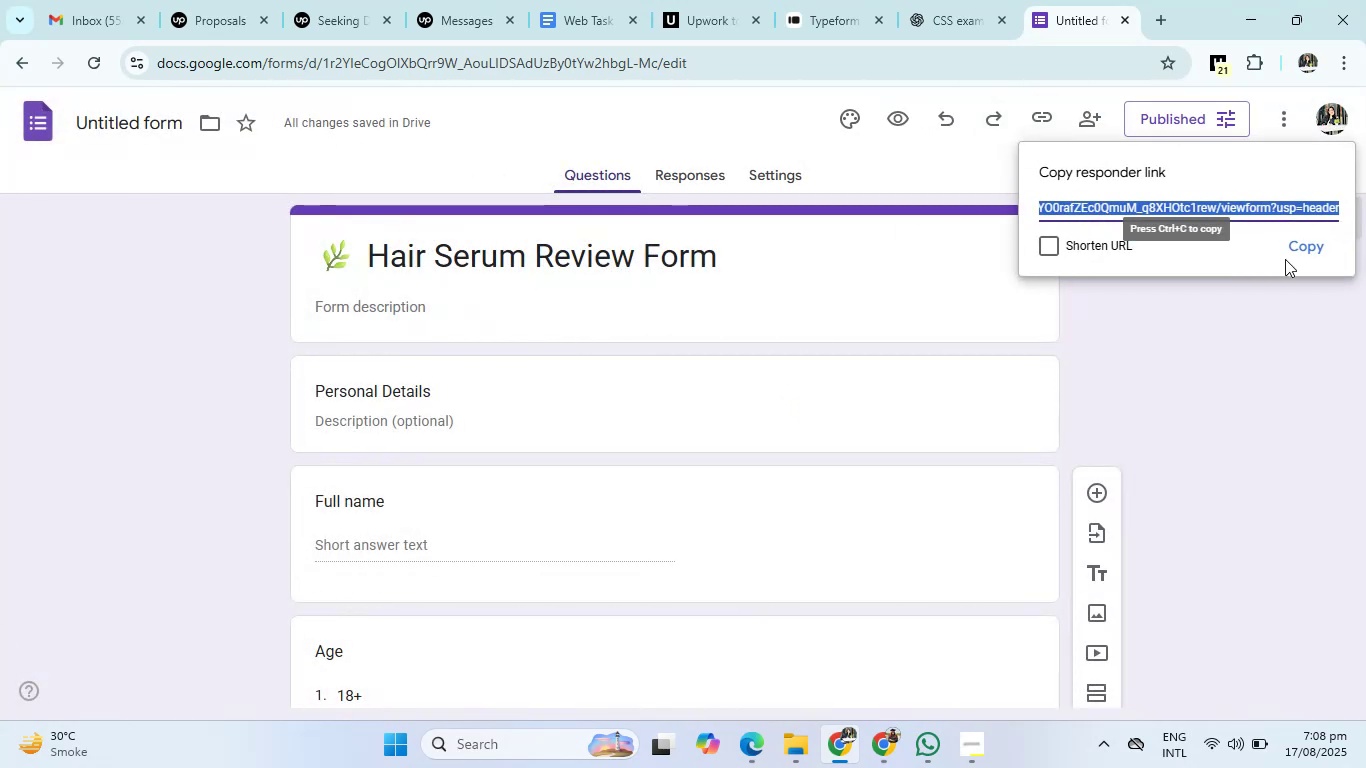 
left_click([1297, 245])
 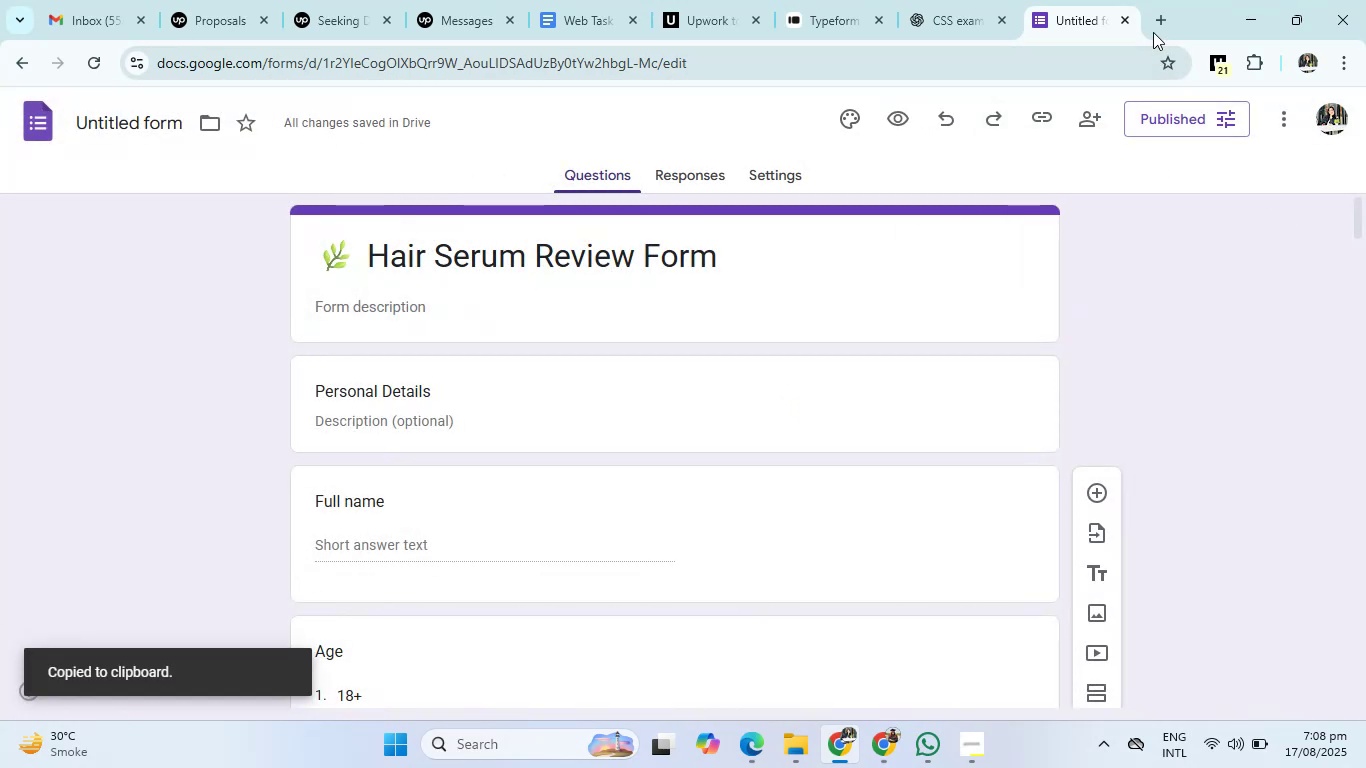 
left_click([1158, 12])
 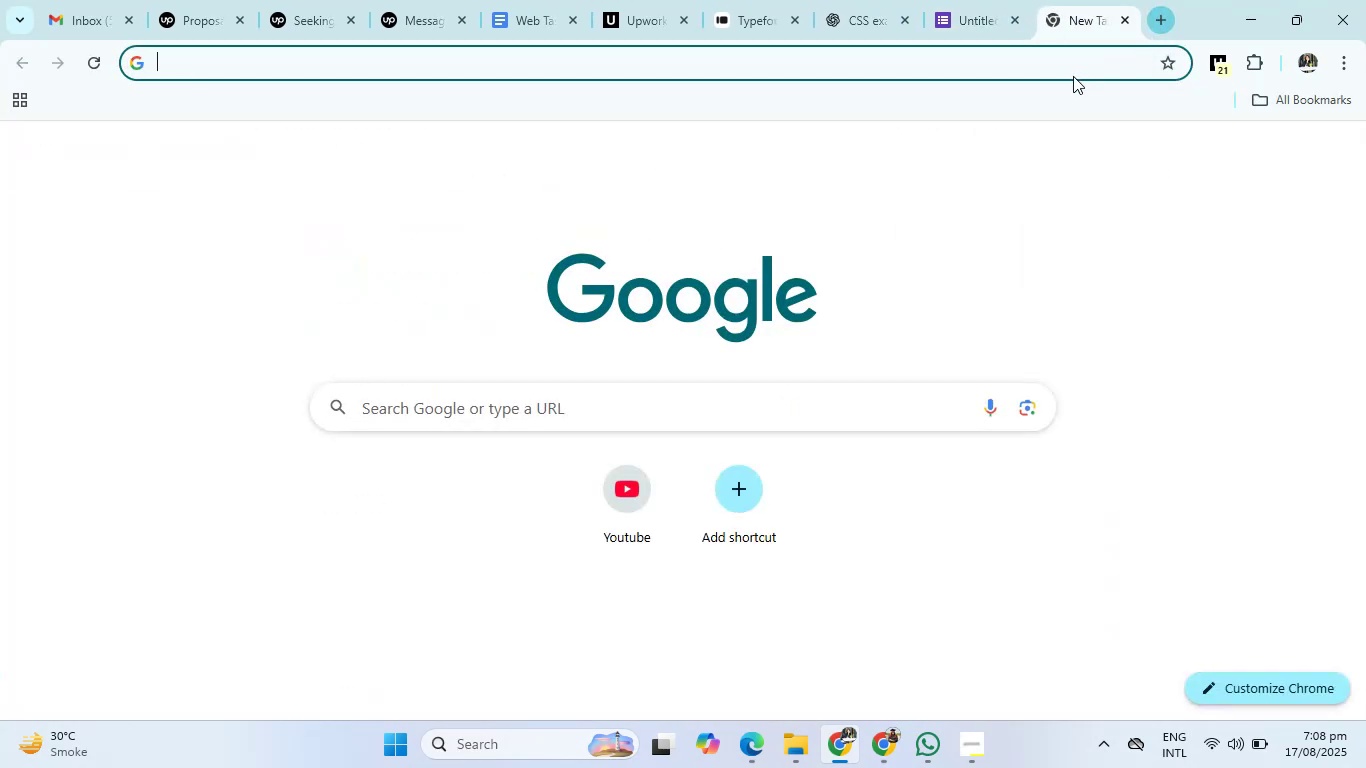 
left_click([1072, 69])
 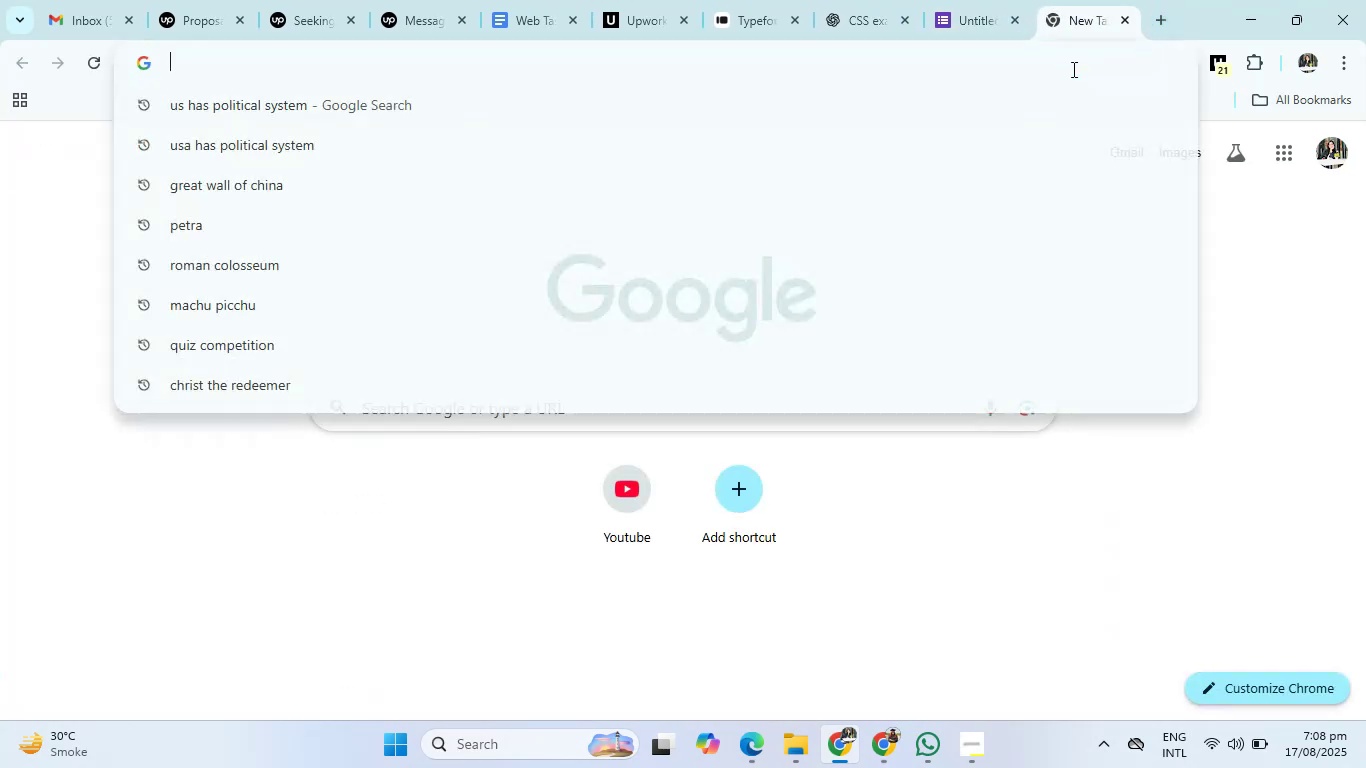 
key(Control+V)
 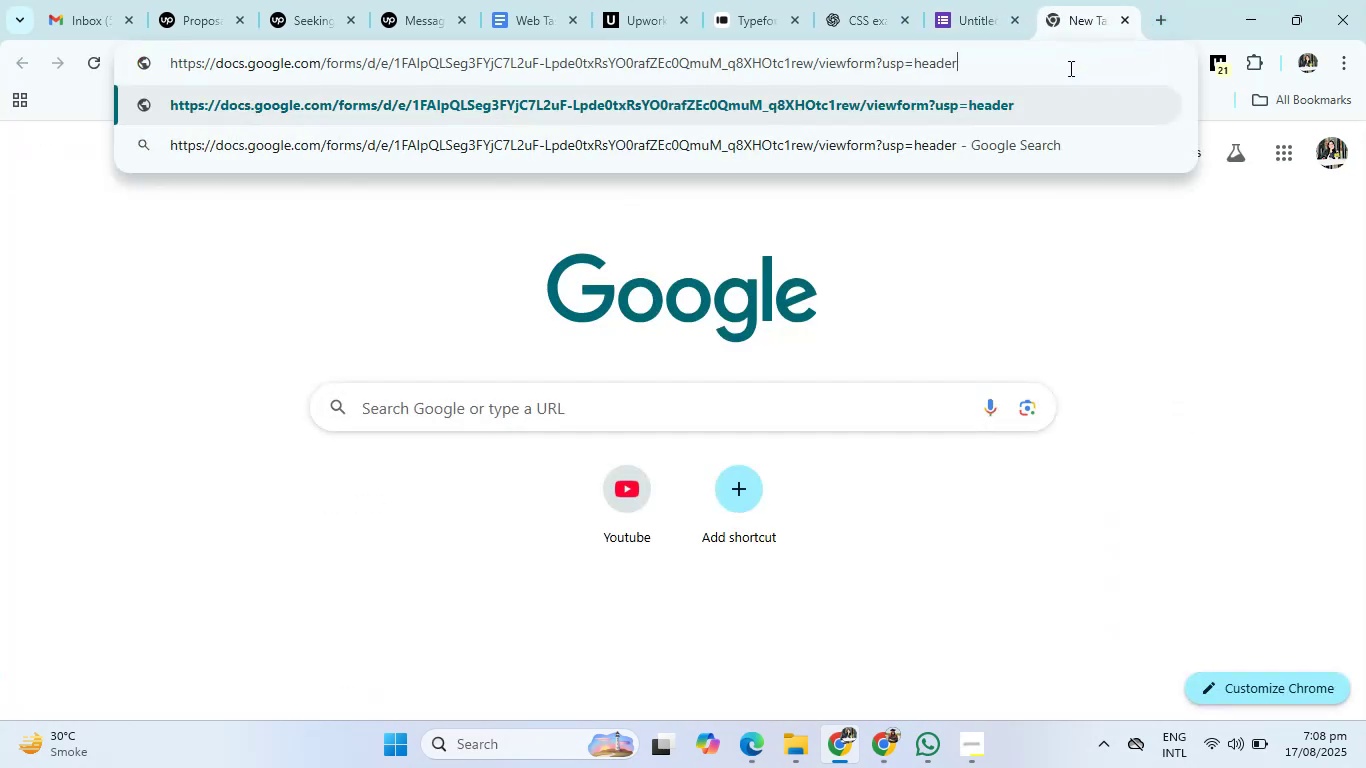 
key(Enter)
 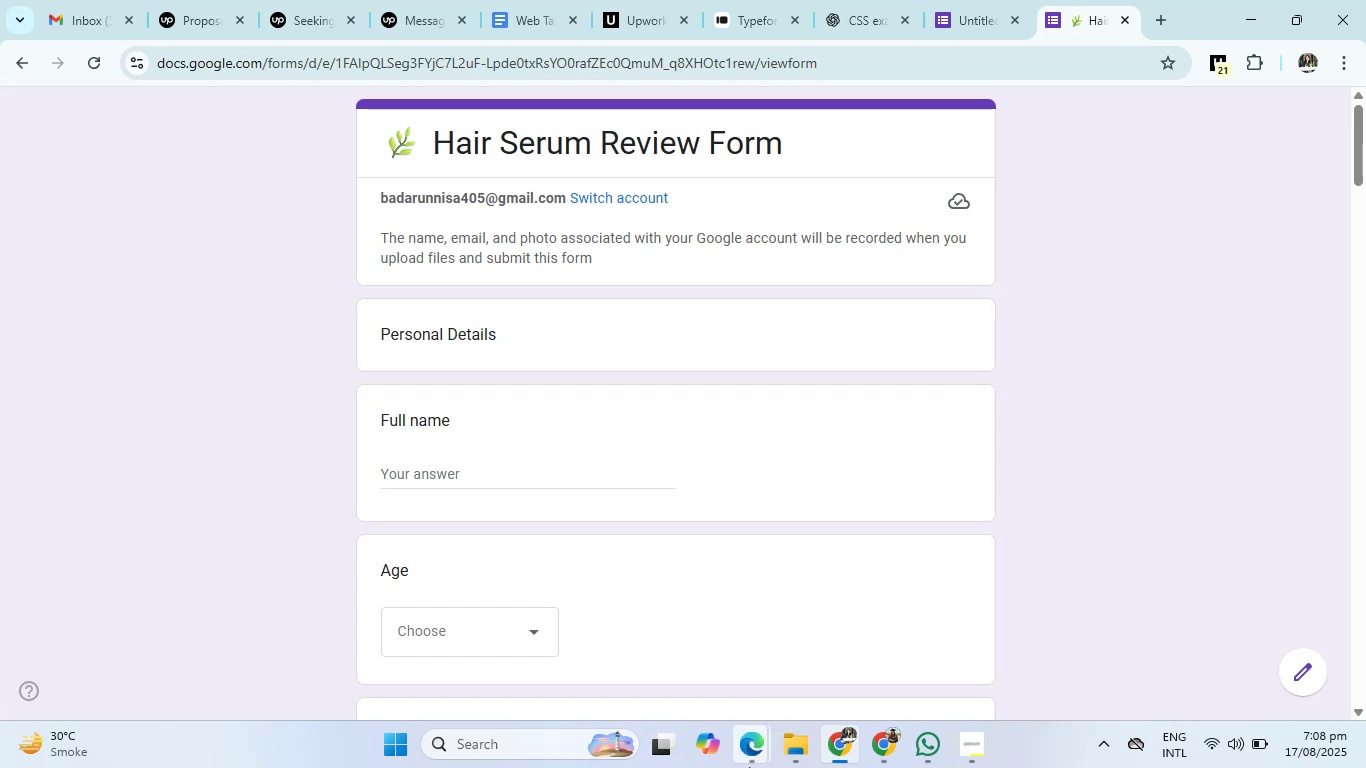 
left_click([708, 675])
 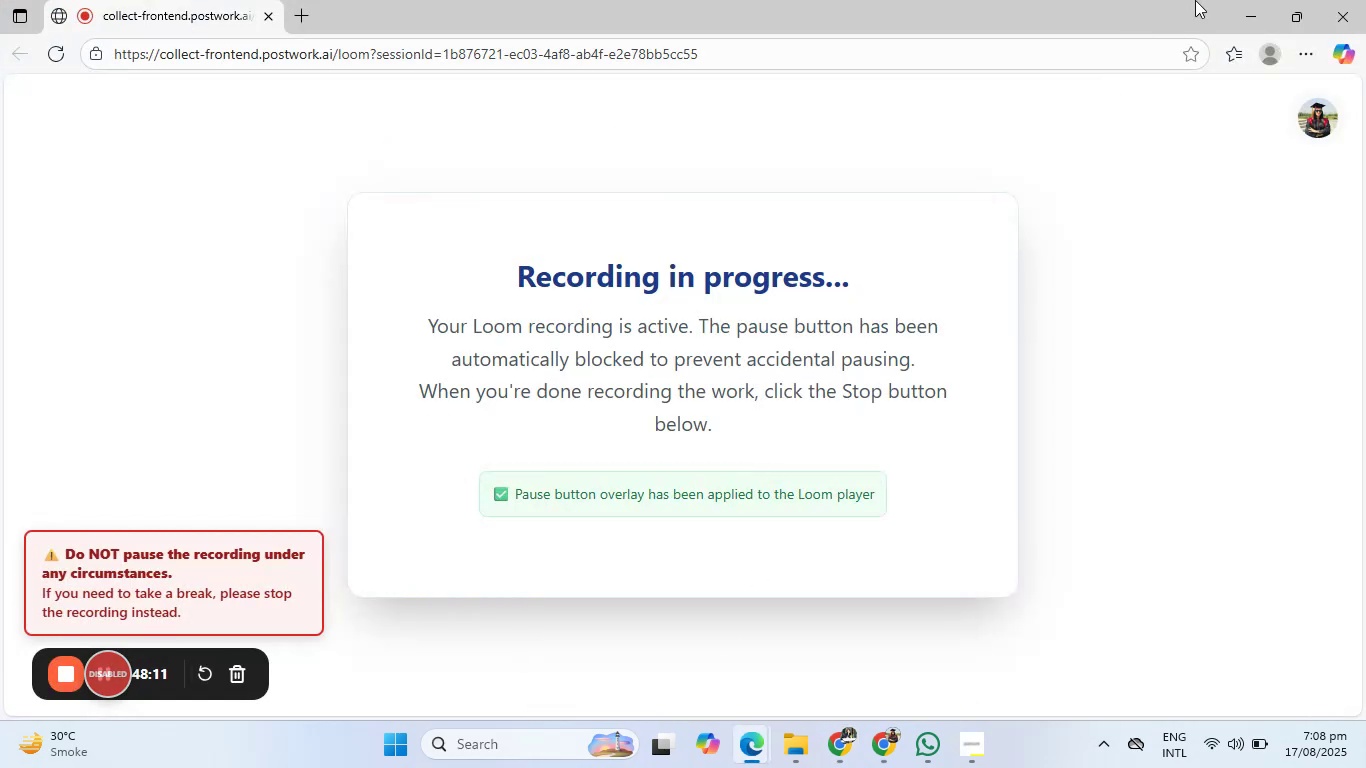 
left_click([1248, 0])
 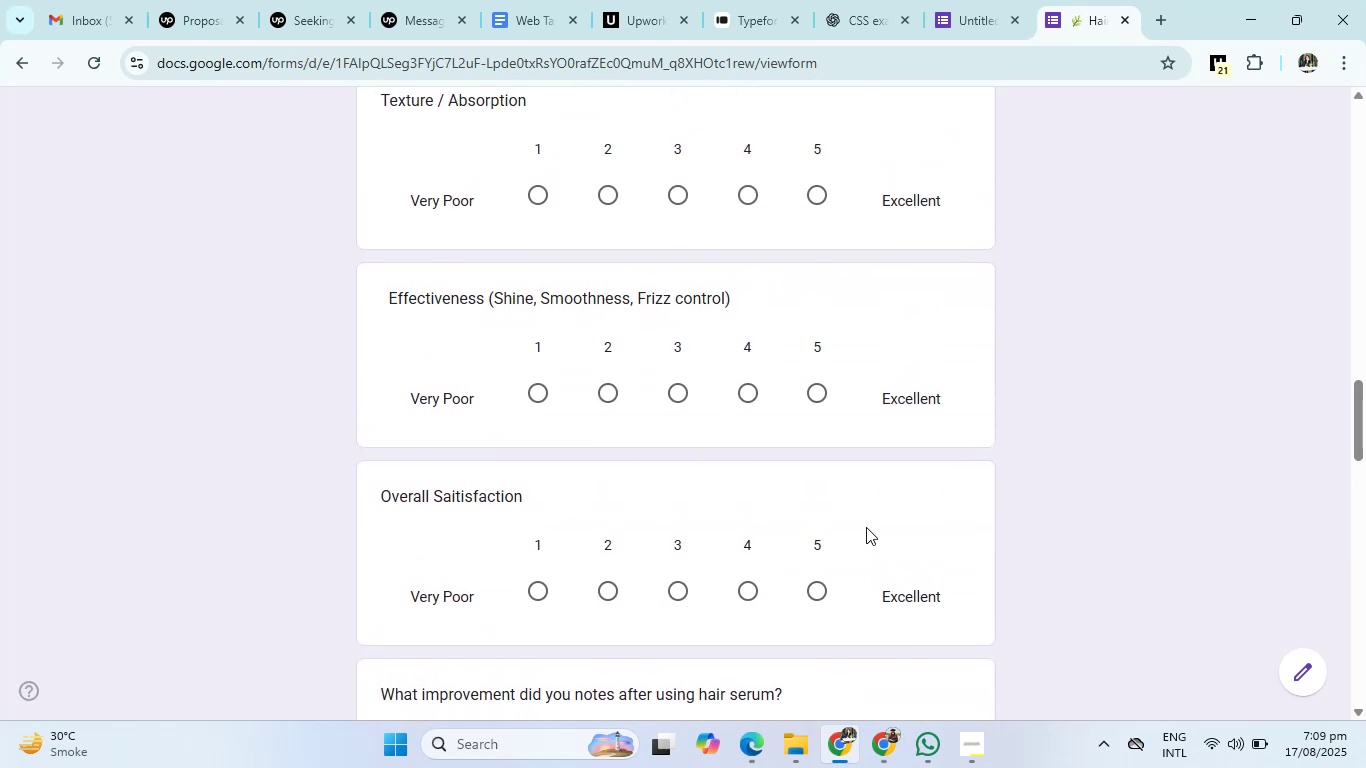 
wait(23.82)
 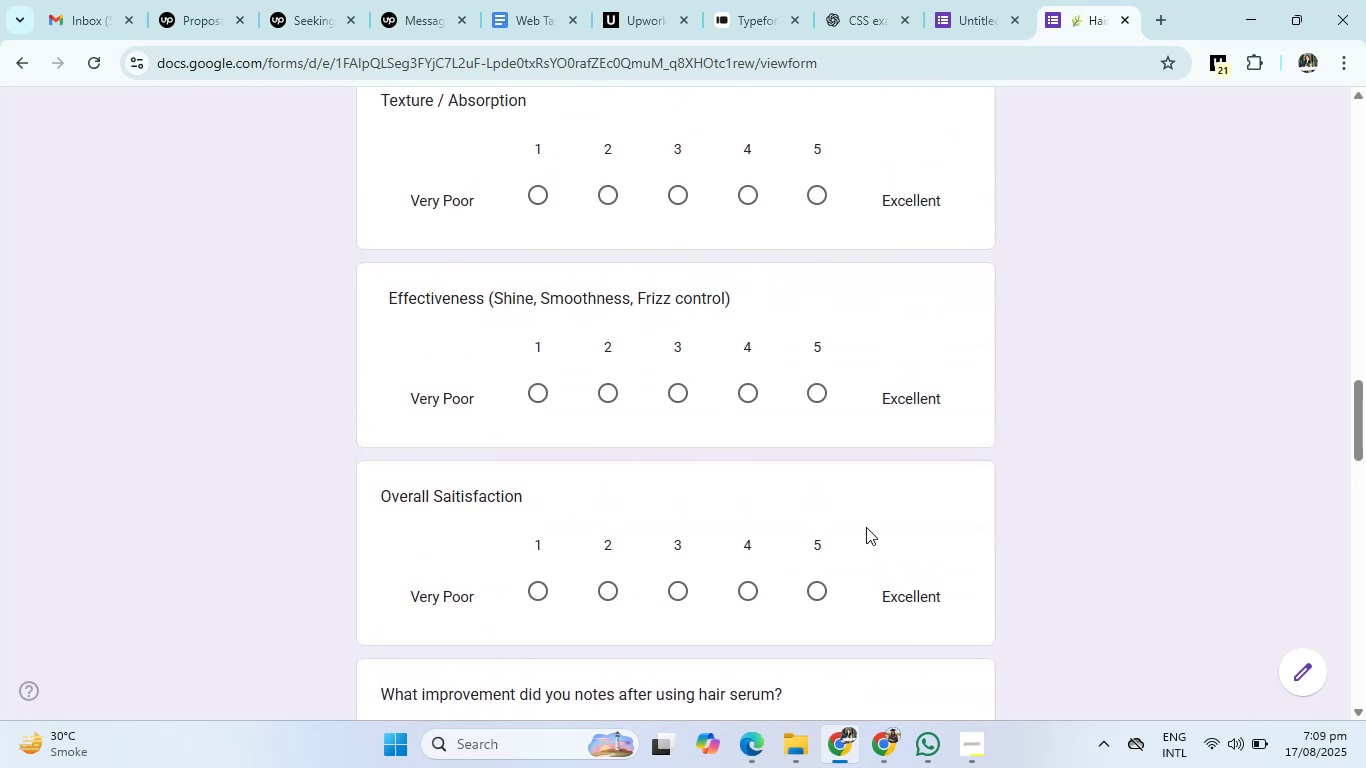 
left_click([947, 0])
 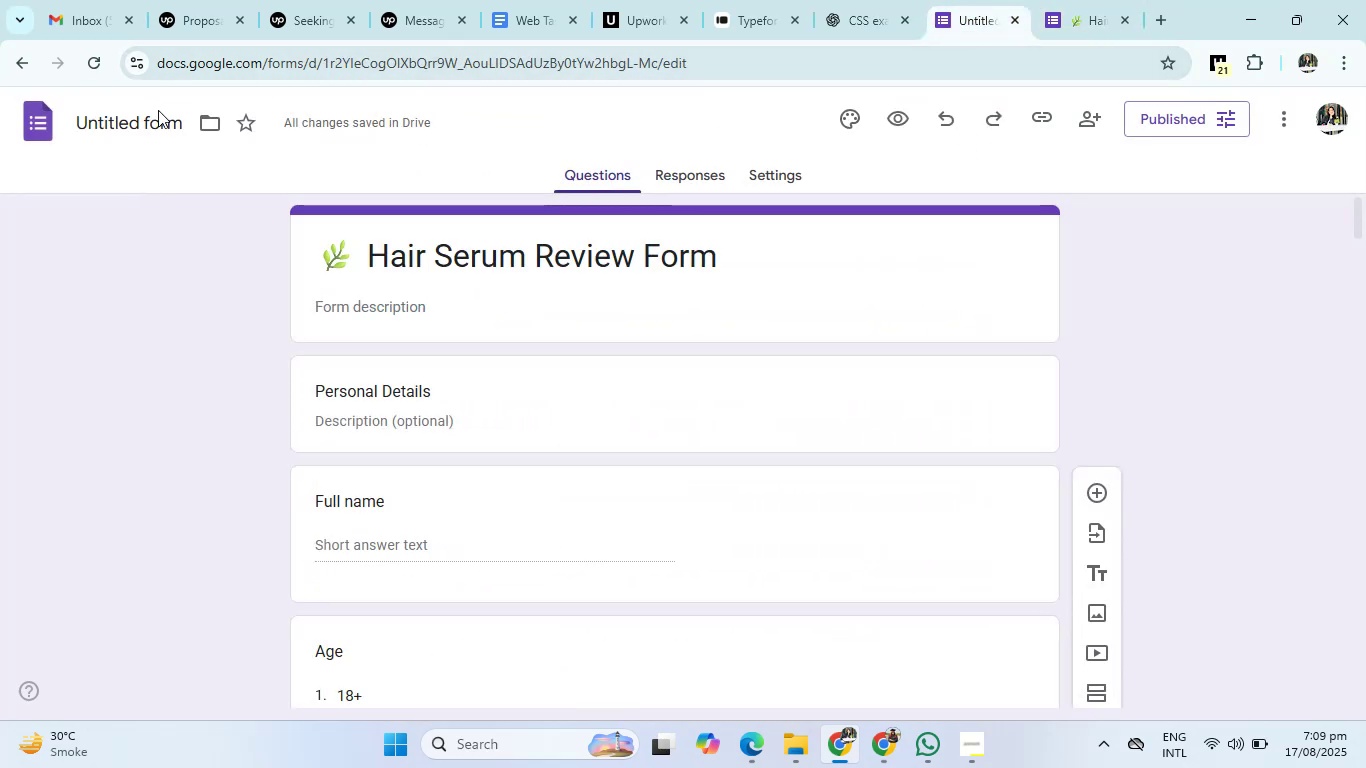 
left_click([131, 126])
 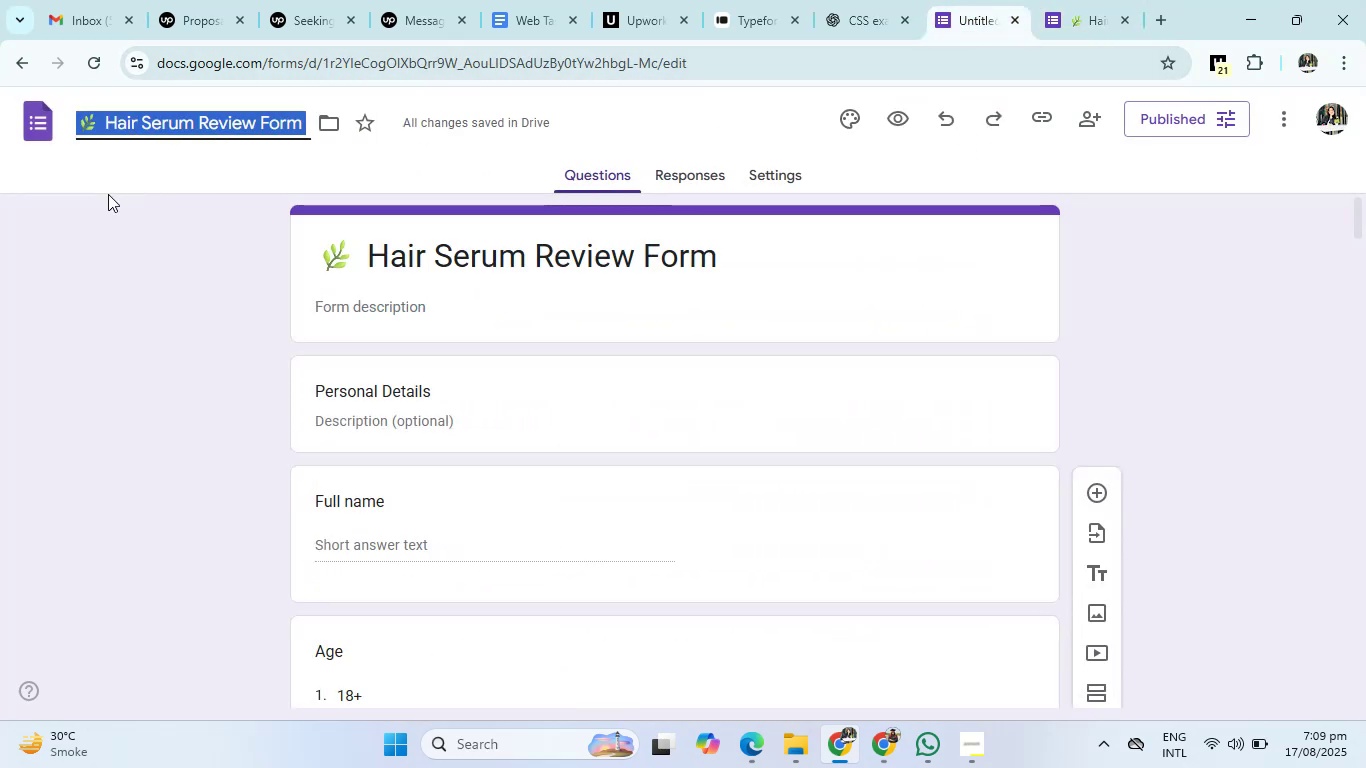 
left_click([94, 249])
 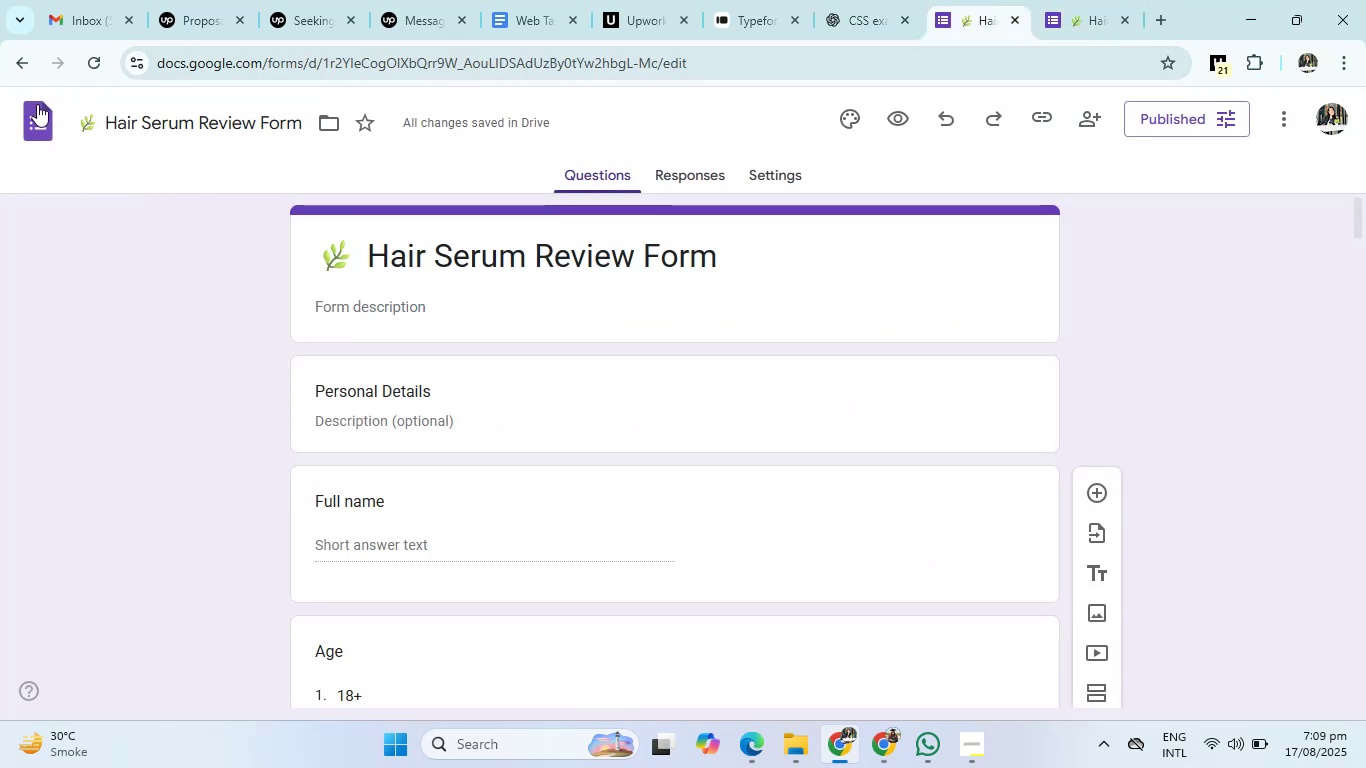 
left_click([37, 101])
 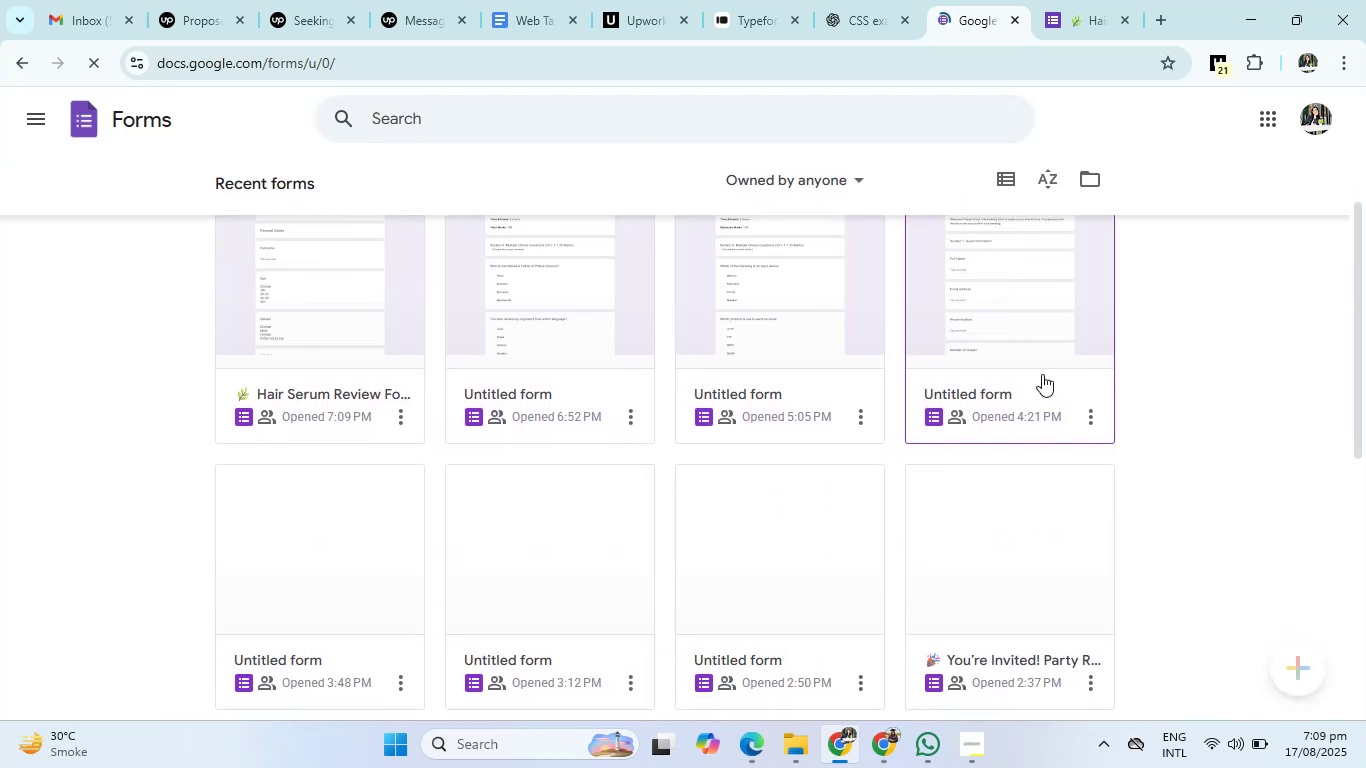 
wait(9.4)
 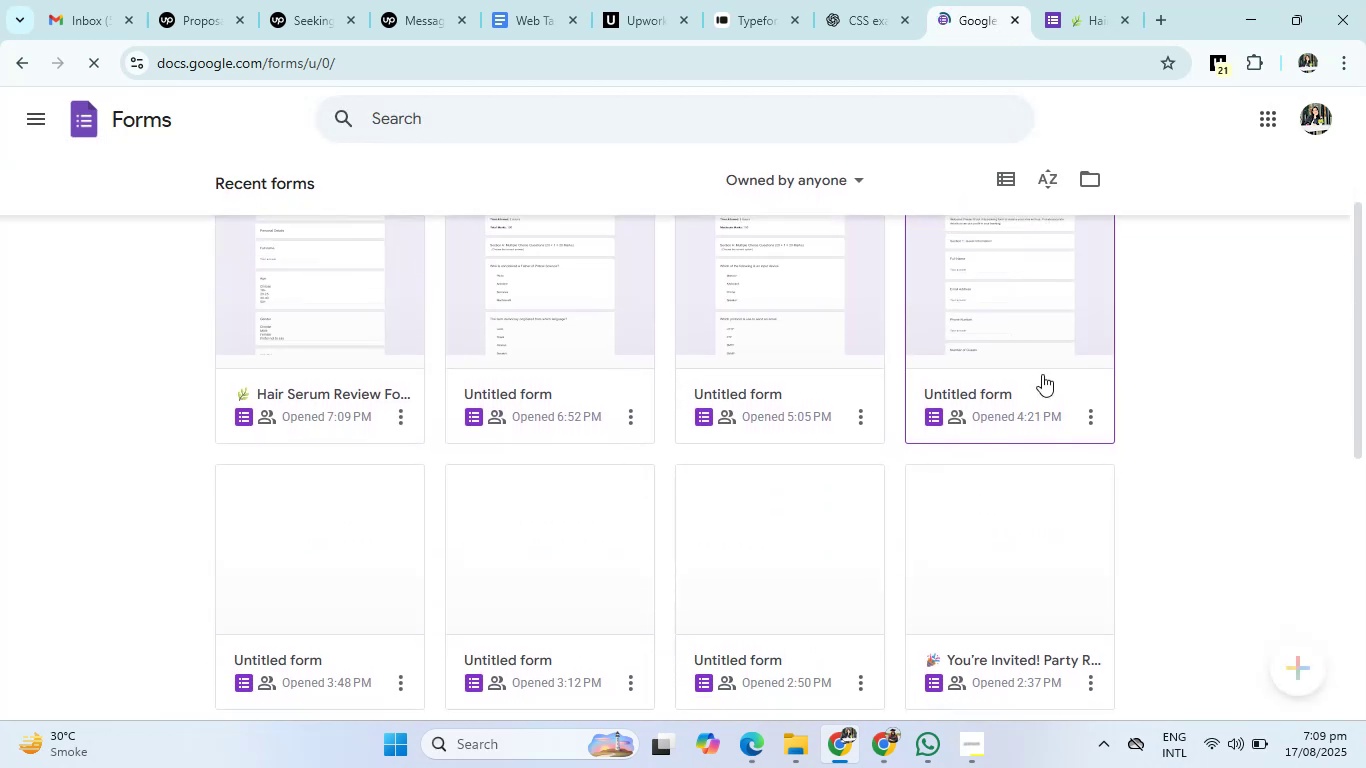 
left_click([265, 288])
 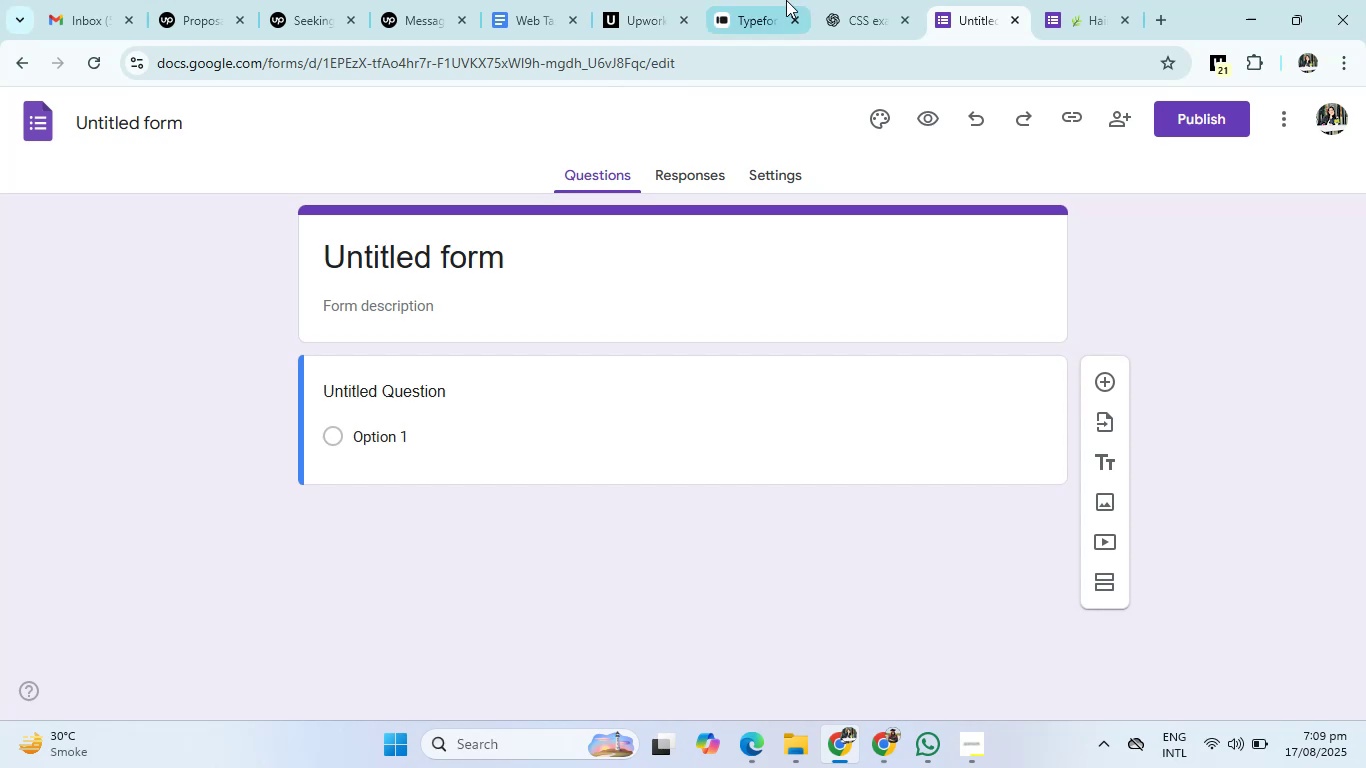 
left_click([864, 0])
 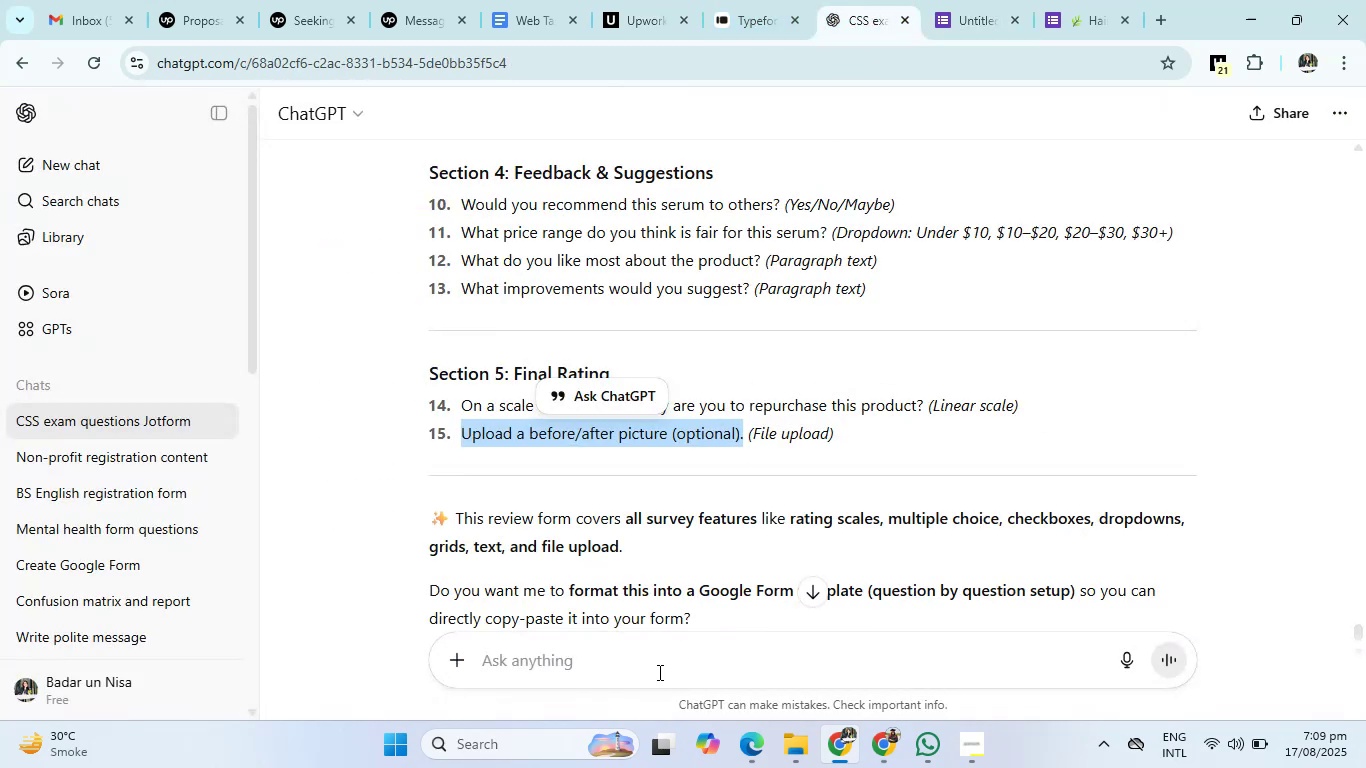 
left_click([656, 675])
 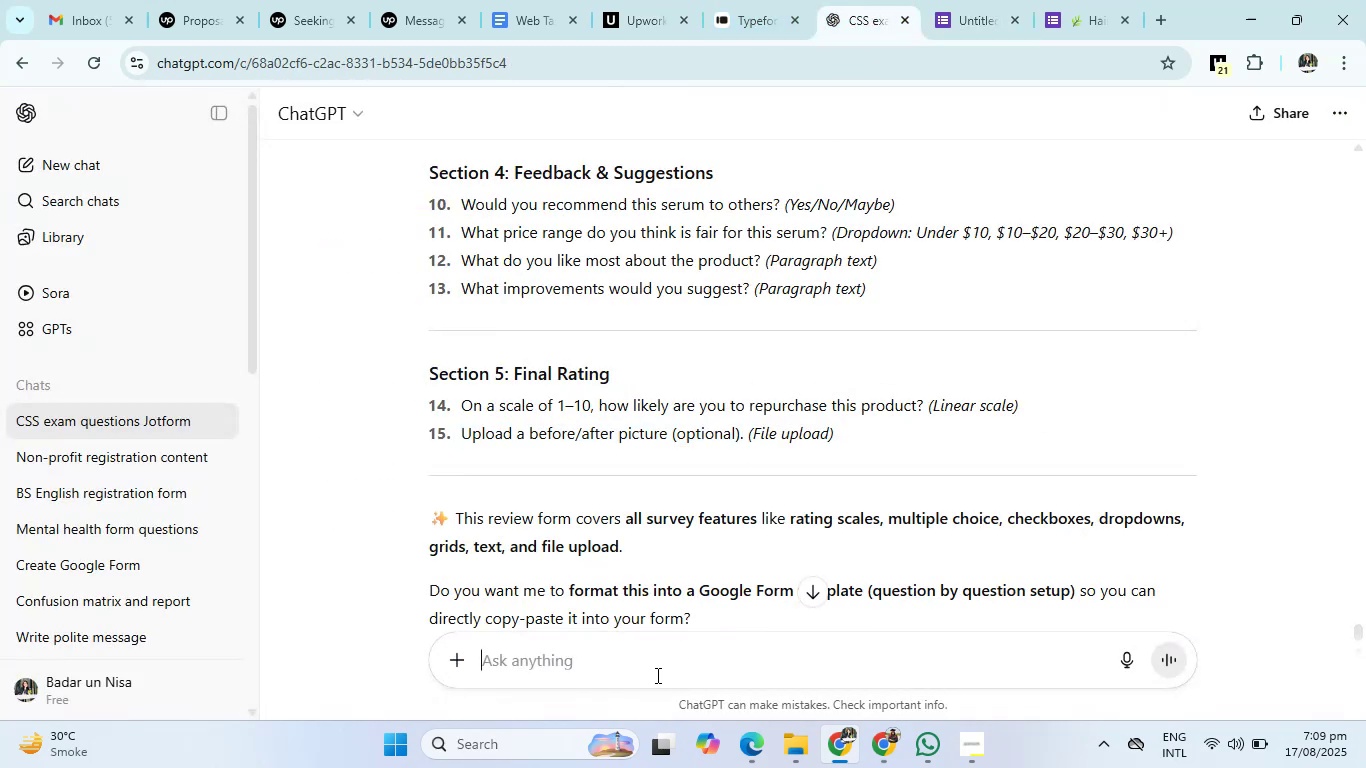 
type(mental health survey form)
 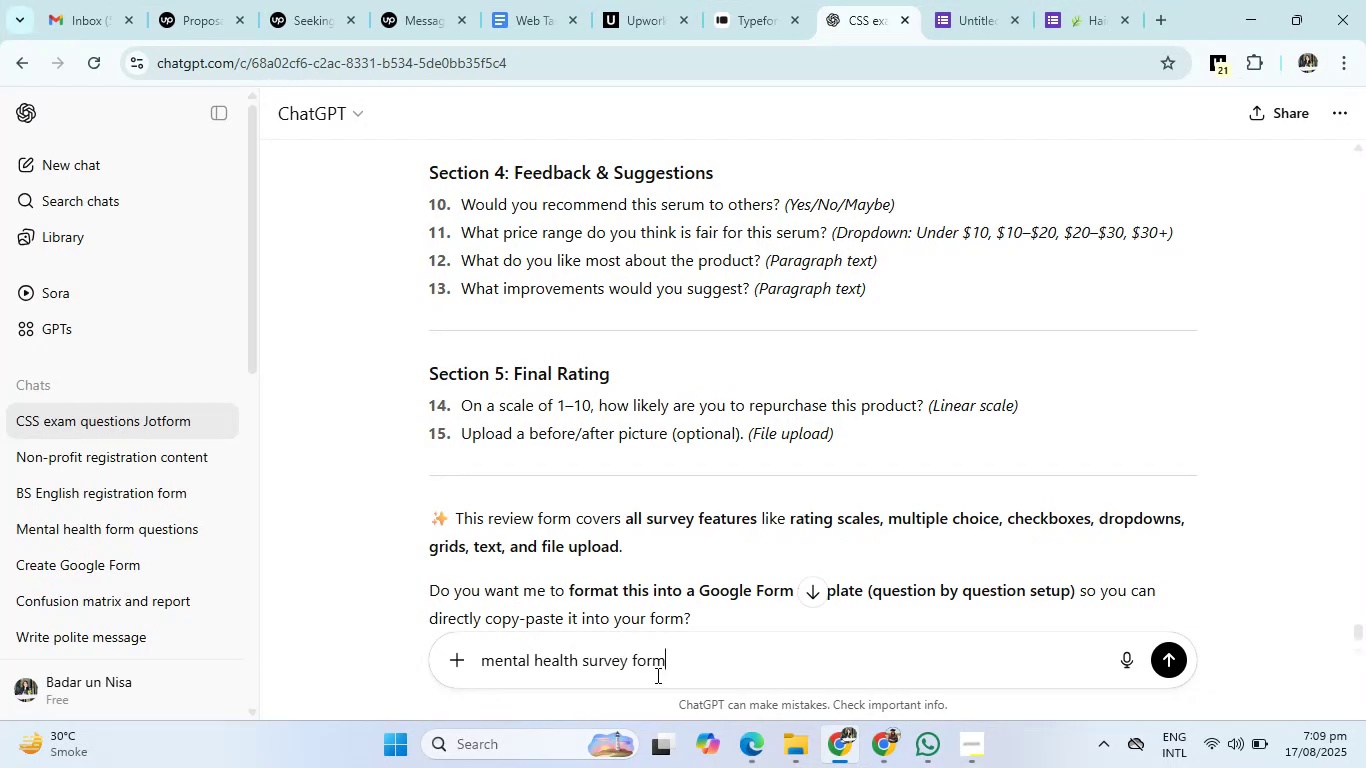 
key(Enter)
 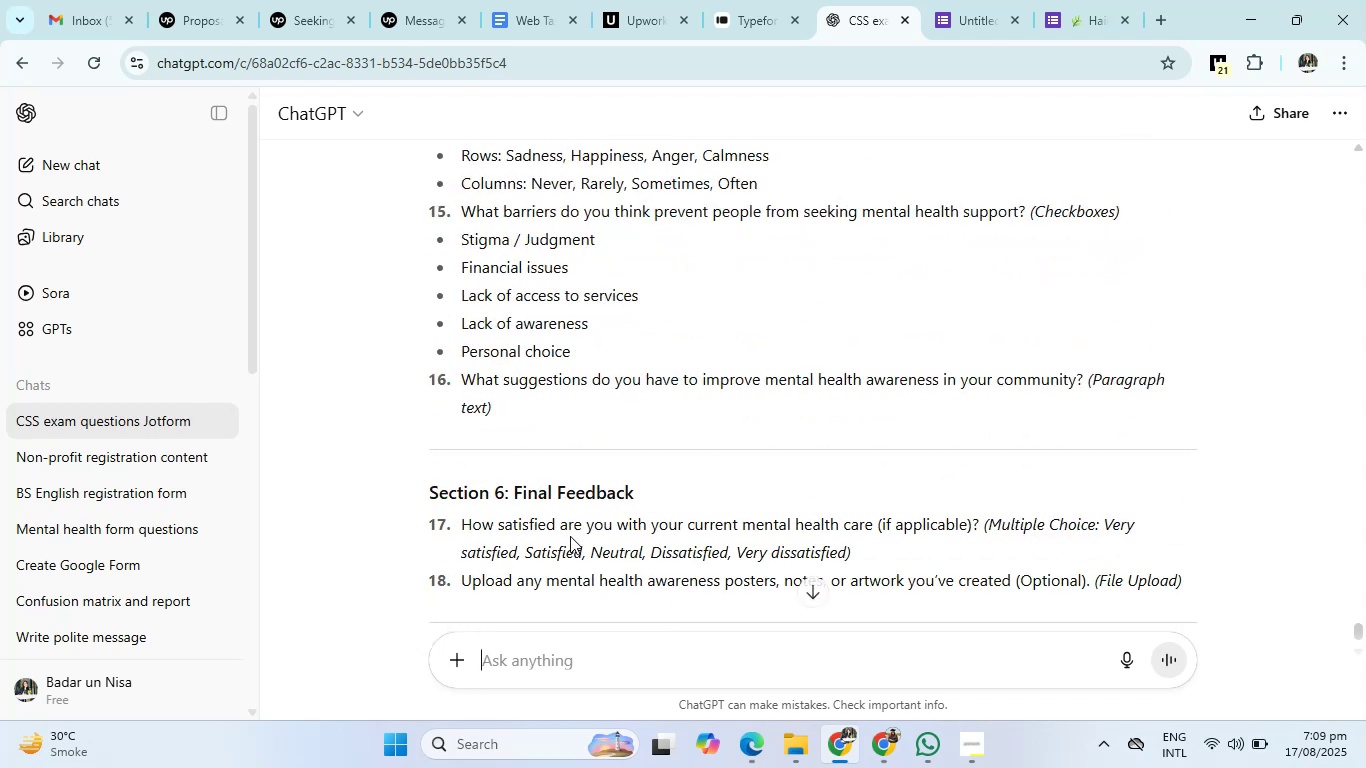 
wait(22.99)
 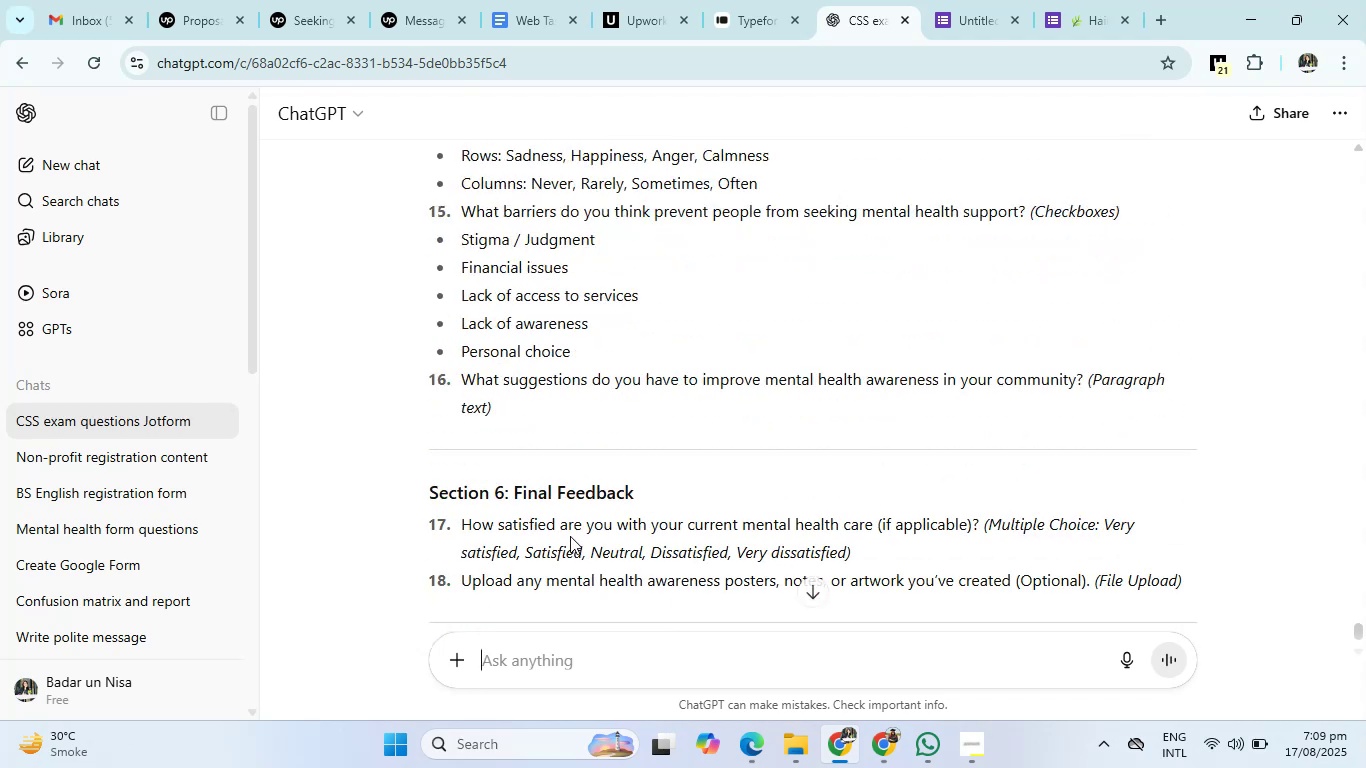 
left_click([952, 0])
 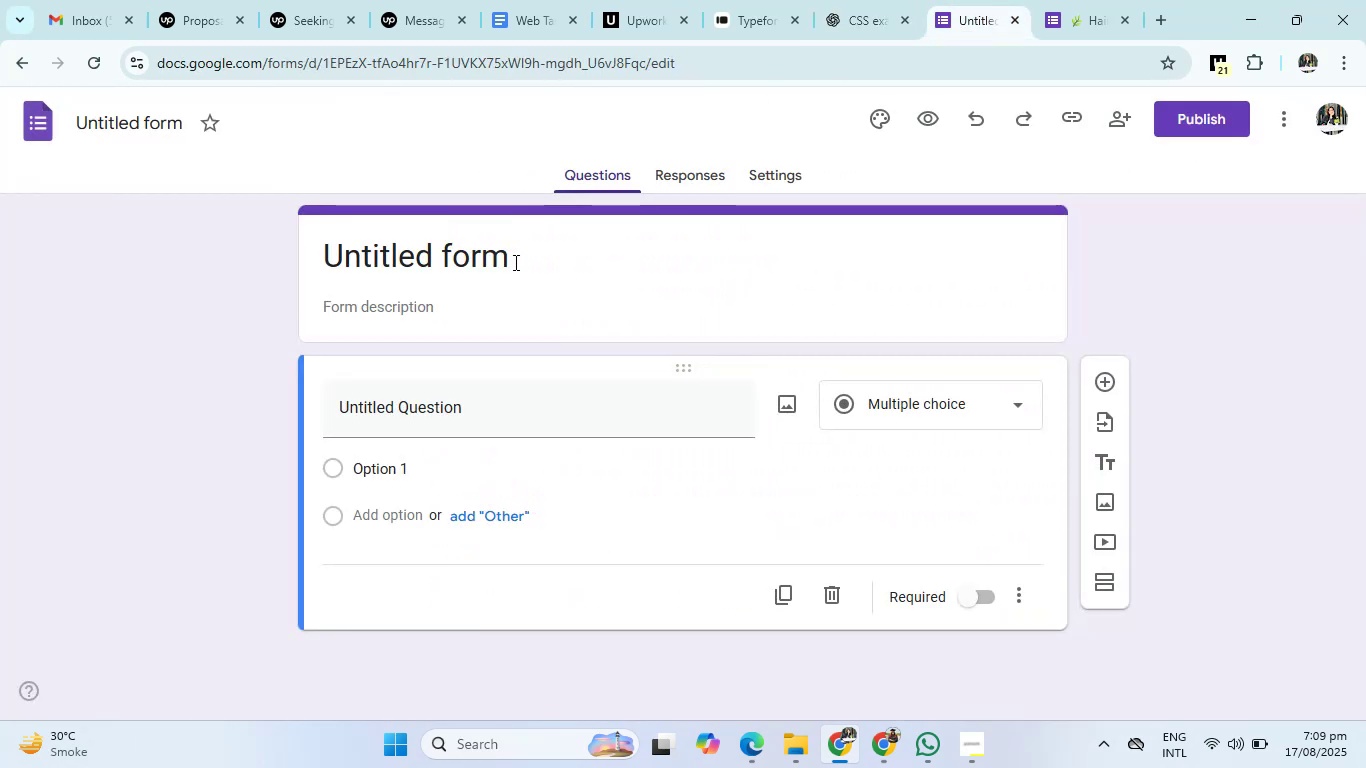 
left_click([514, 262])
 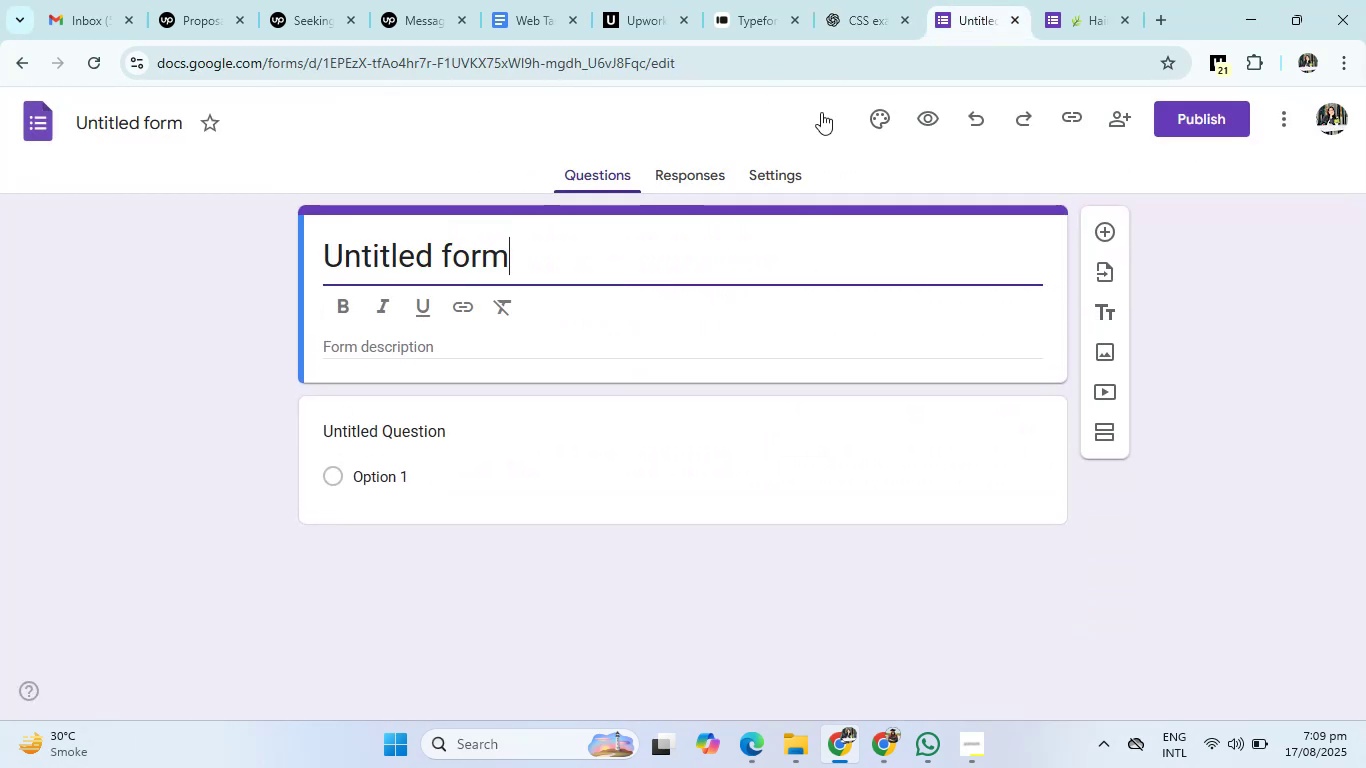 
left_click([871, 0])
 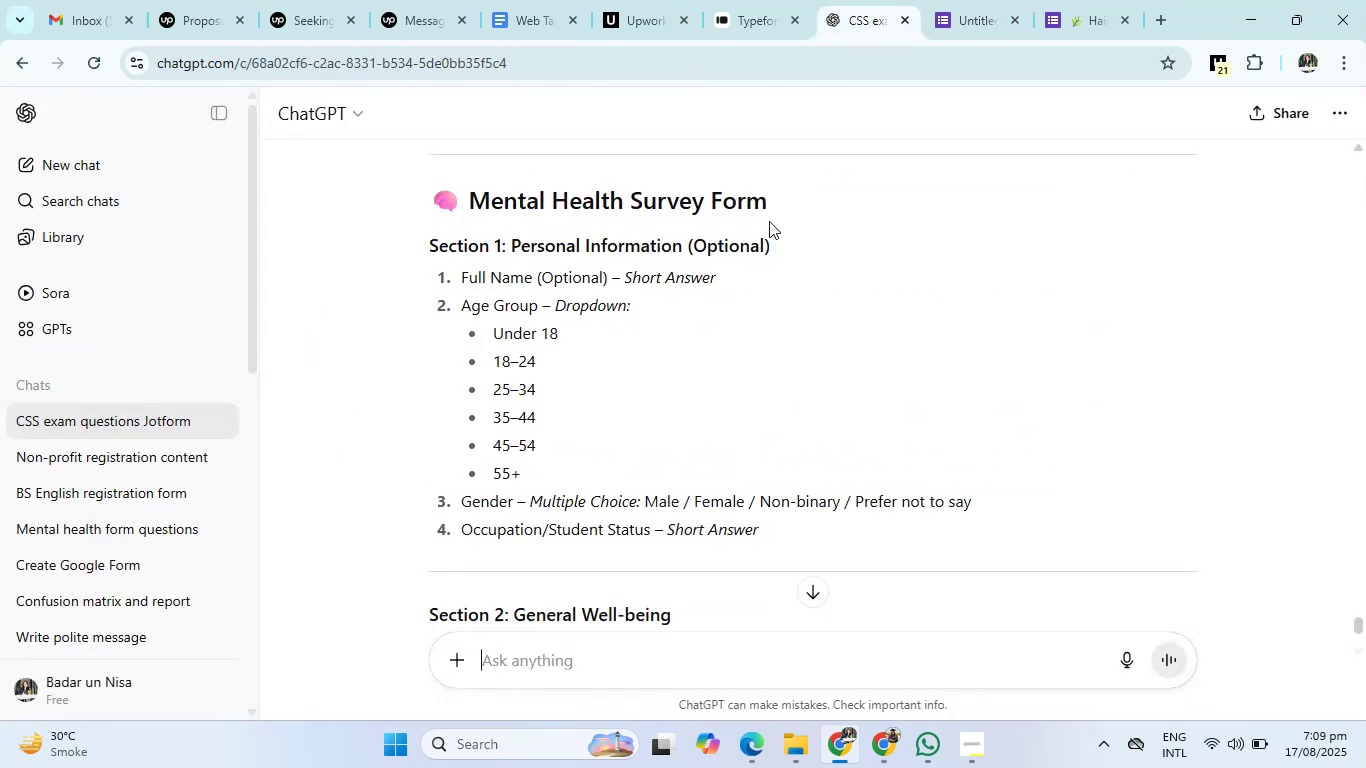 
left_click_drag(start_coordinate=[779, 210], to_coordinate=[433, 193])
 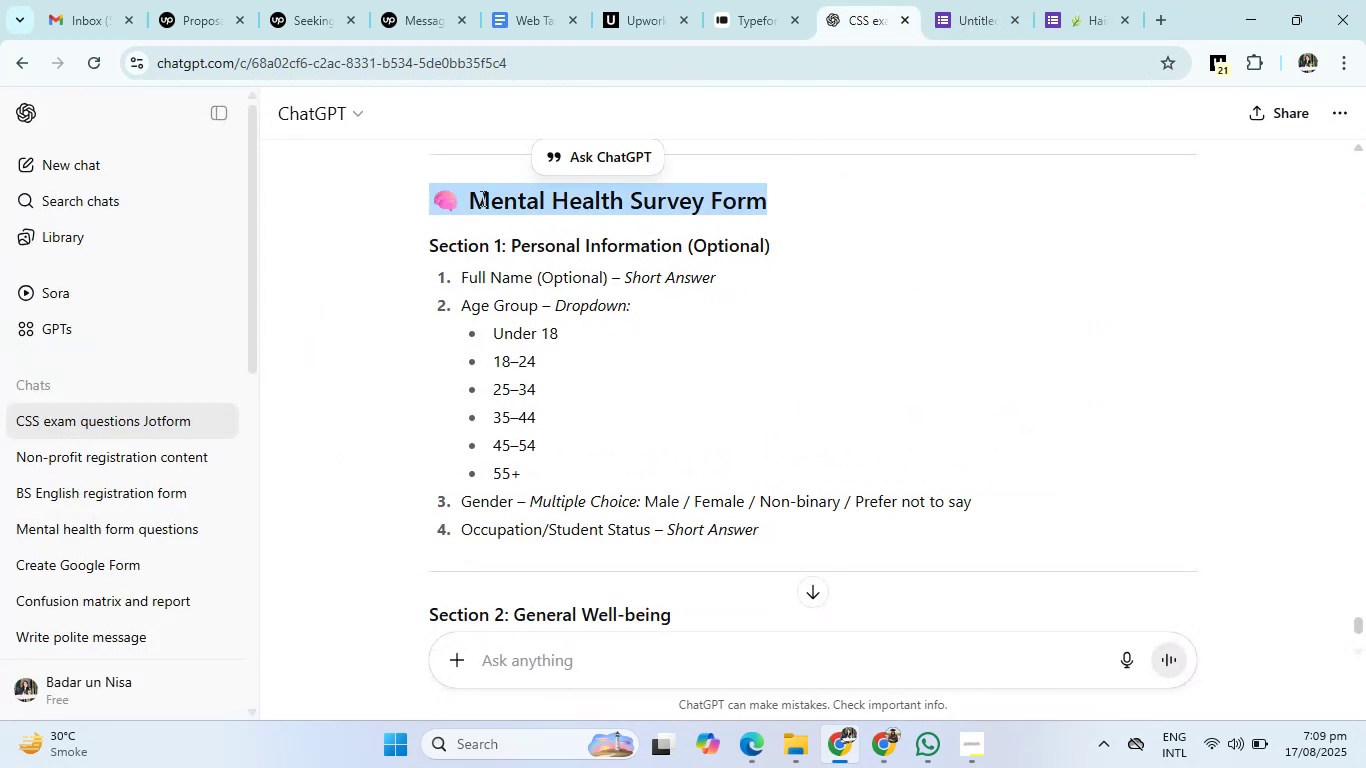 
right_click([485, 199])
 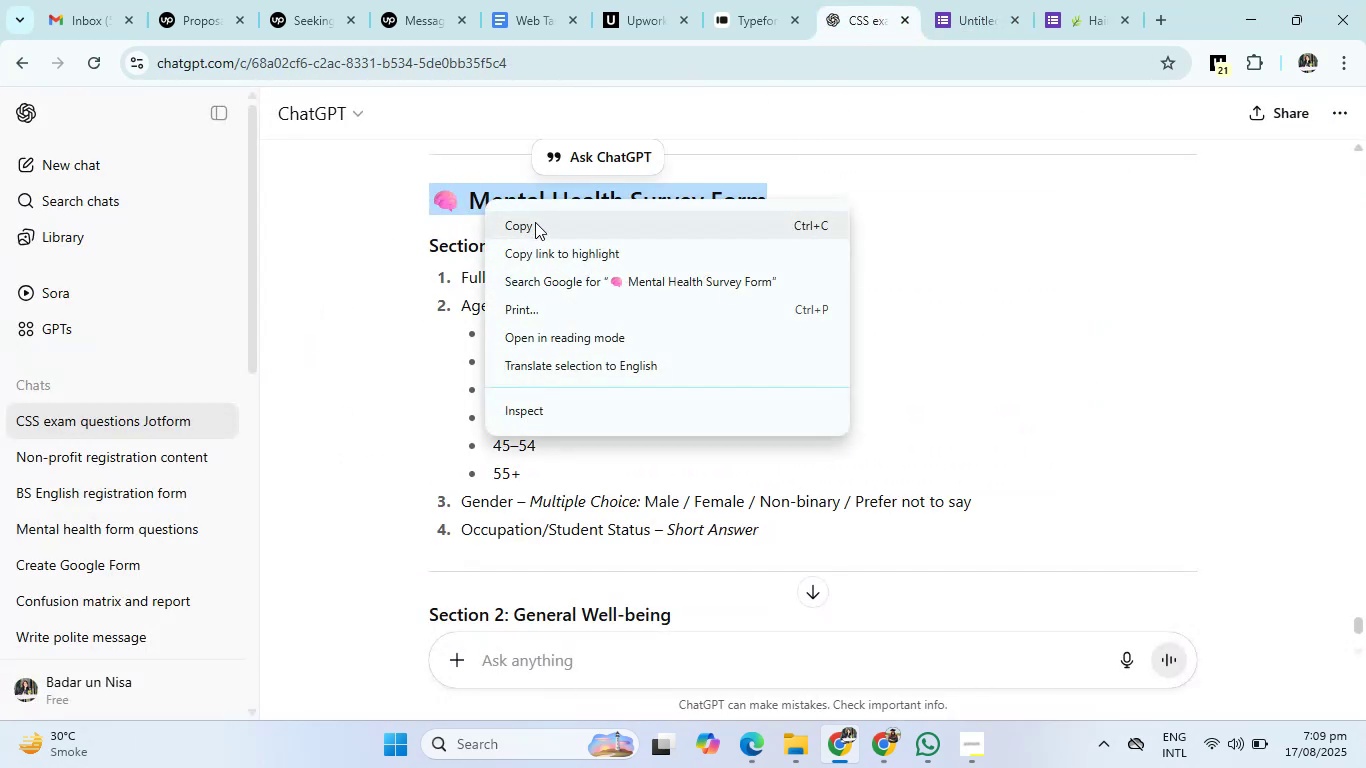 
left_click([535, 223])
 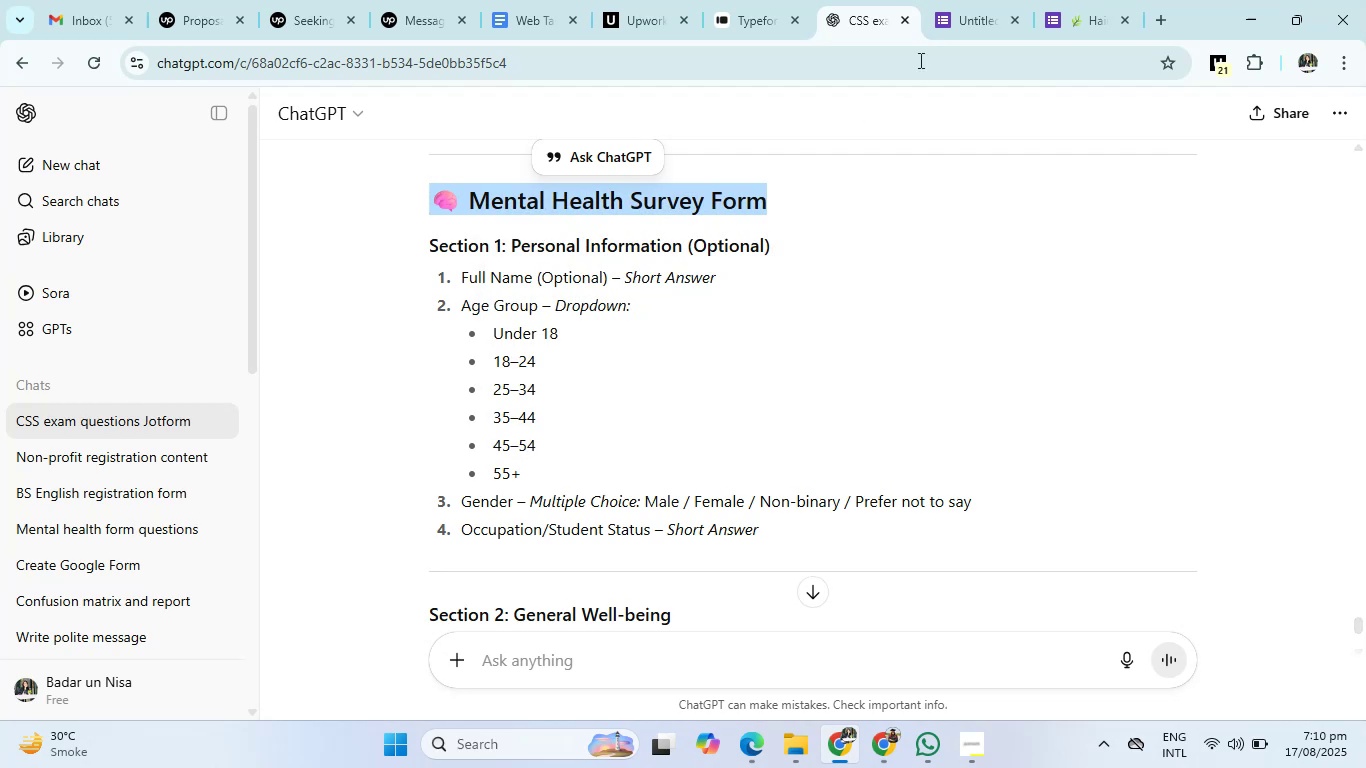 
left_click([956, 12])
 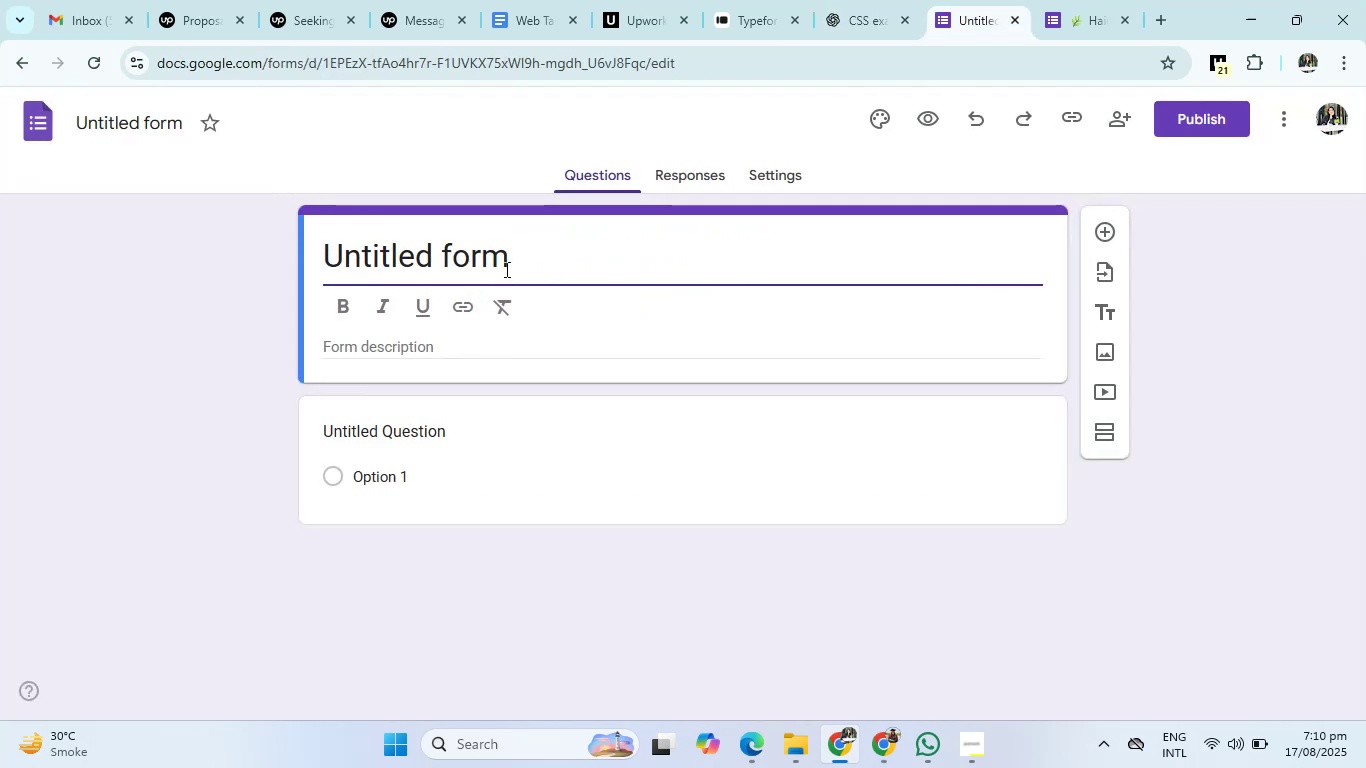 
left_click_drag(start_coordinate=[554, 251], to_coordinate=[305, 246])
 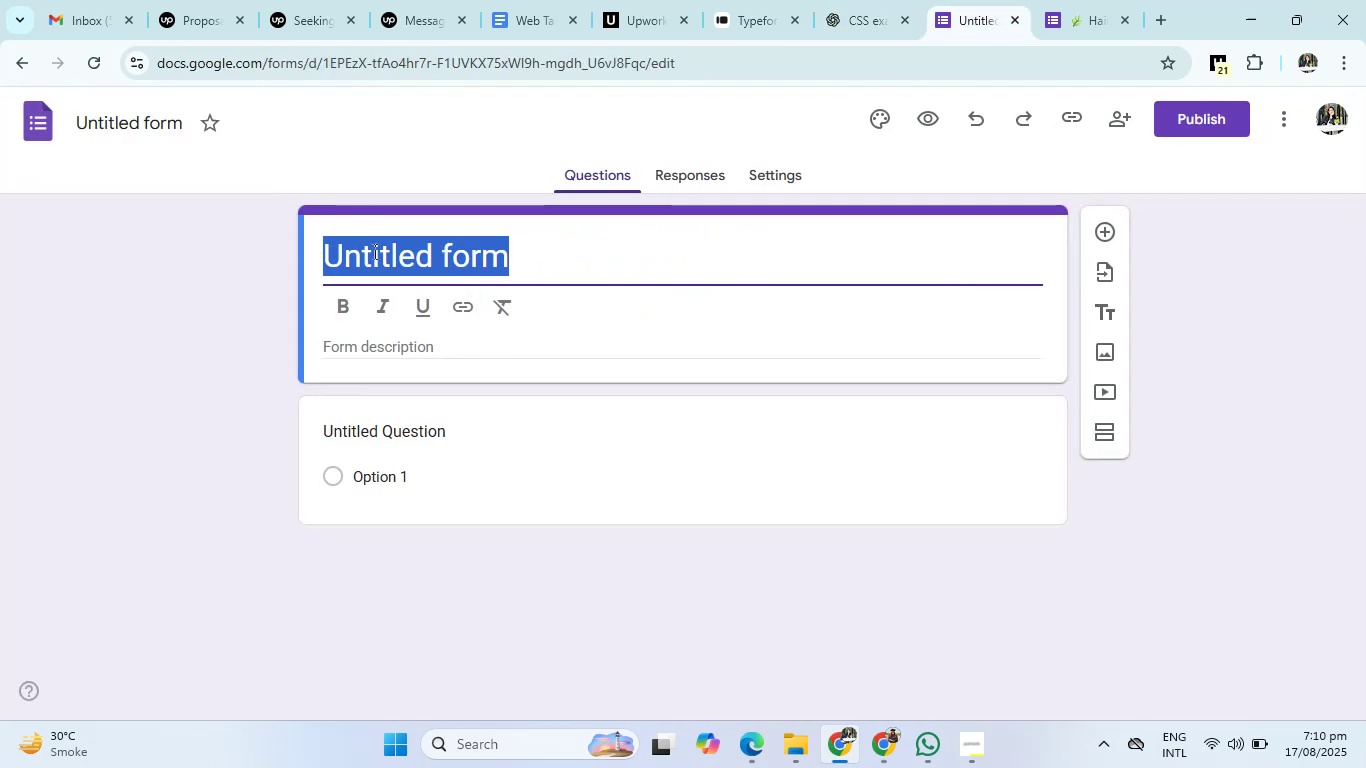 
right_click([376, 251])
 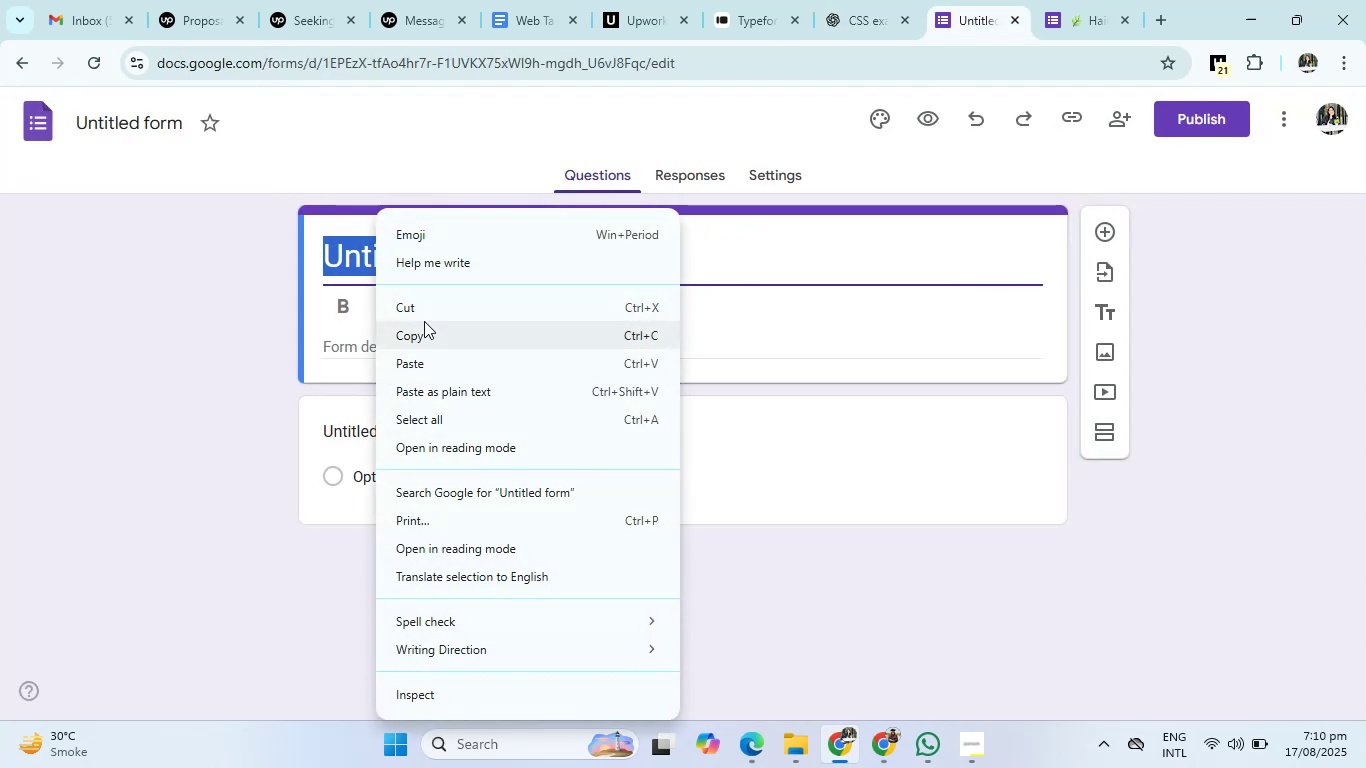 
left_click([426, 329])
 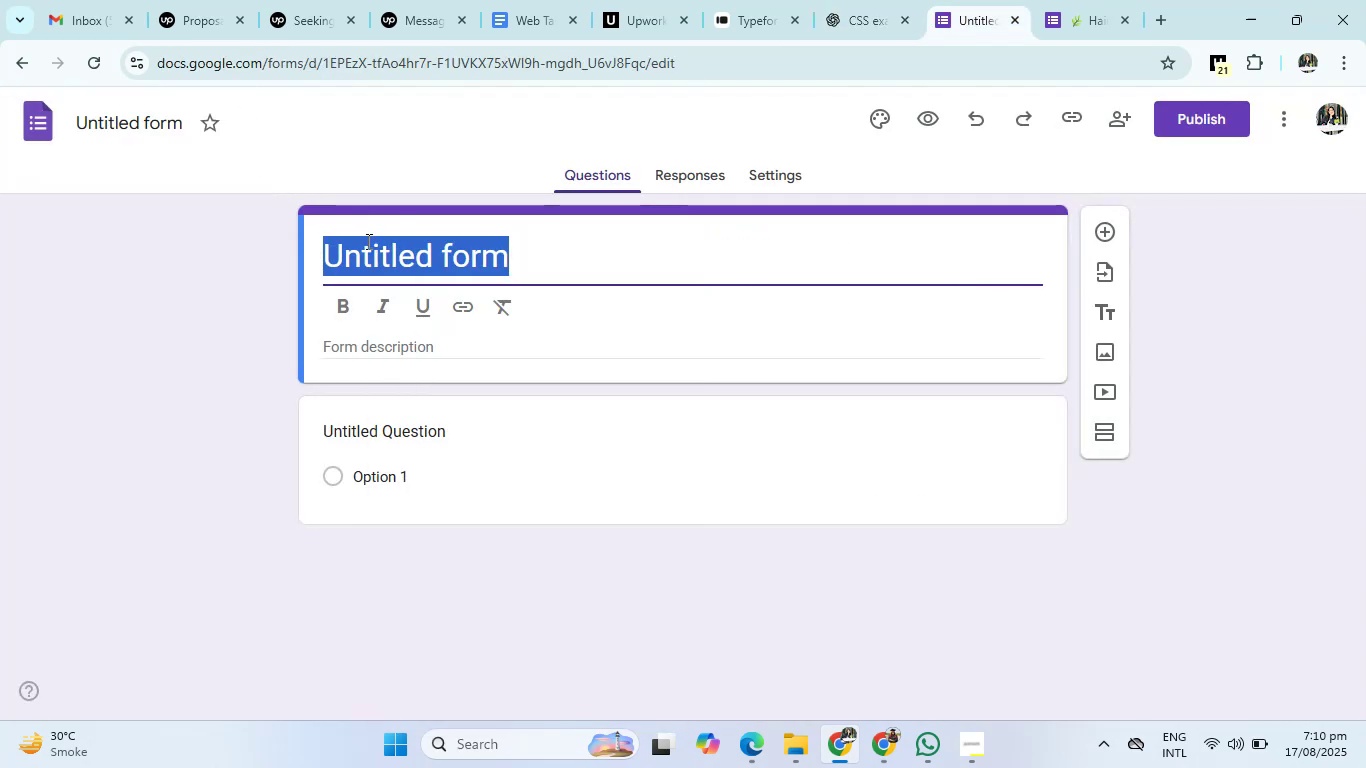 
left_click([828, 0])
 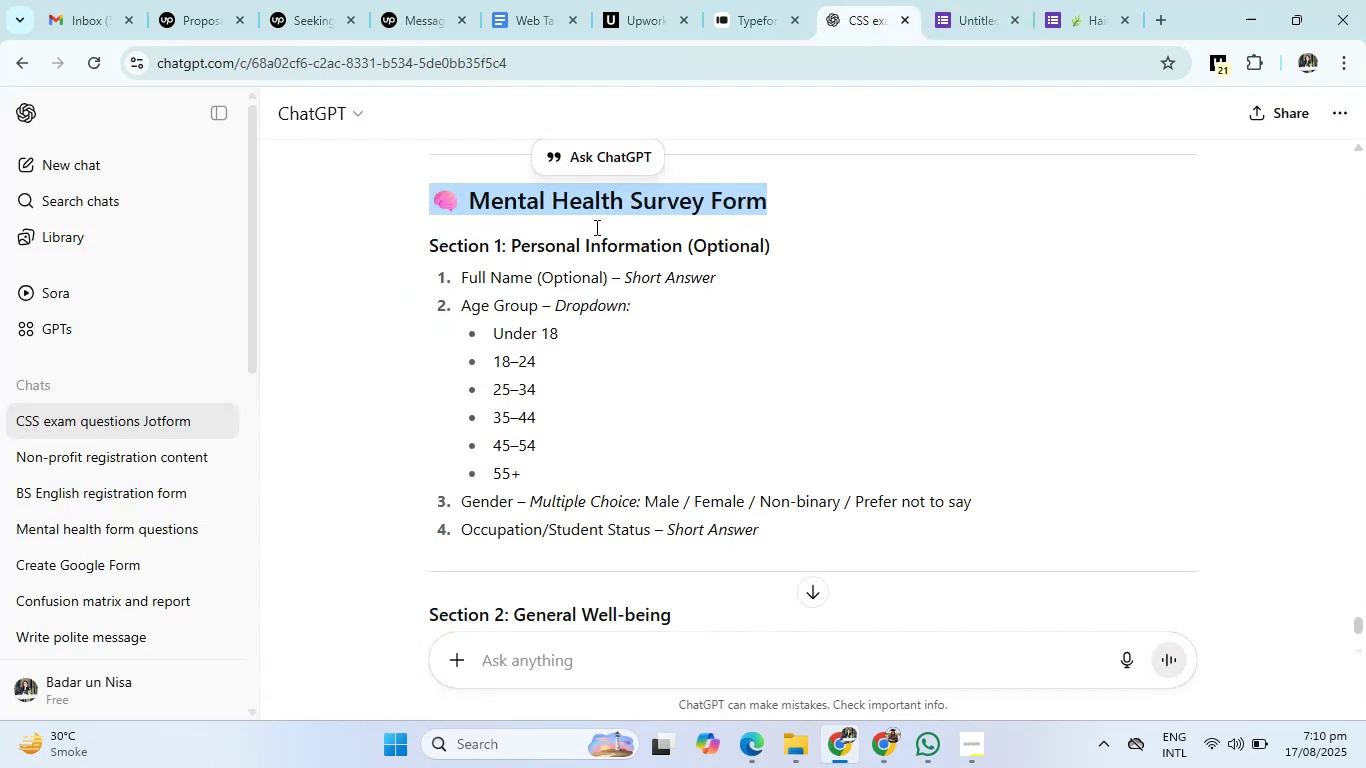 
right_click([606, 201])
 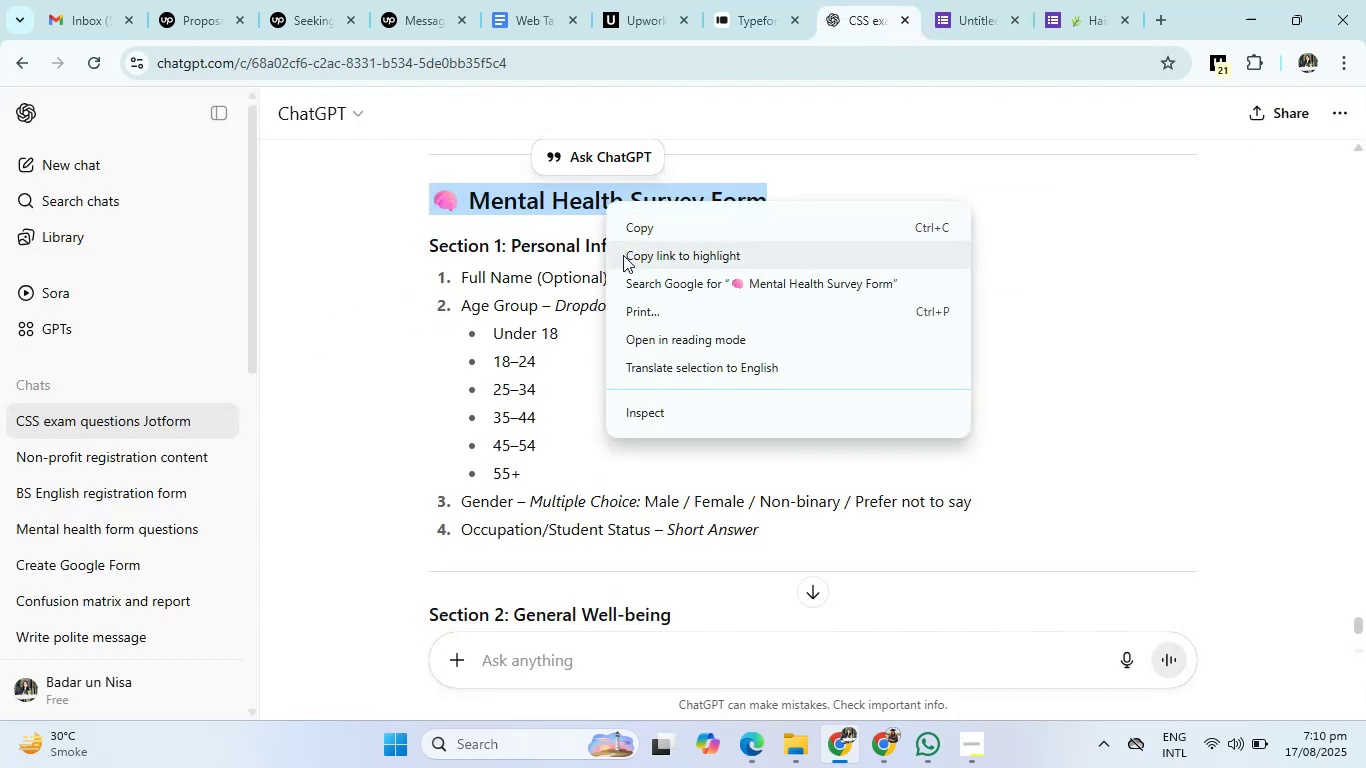 
left_click([634, 234])
 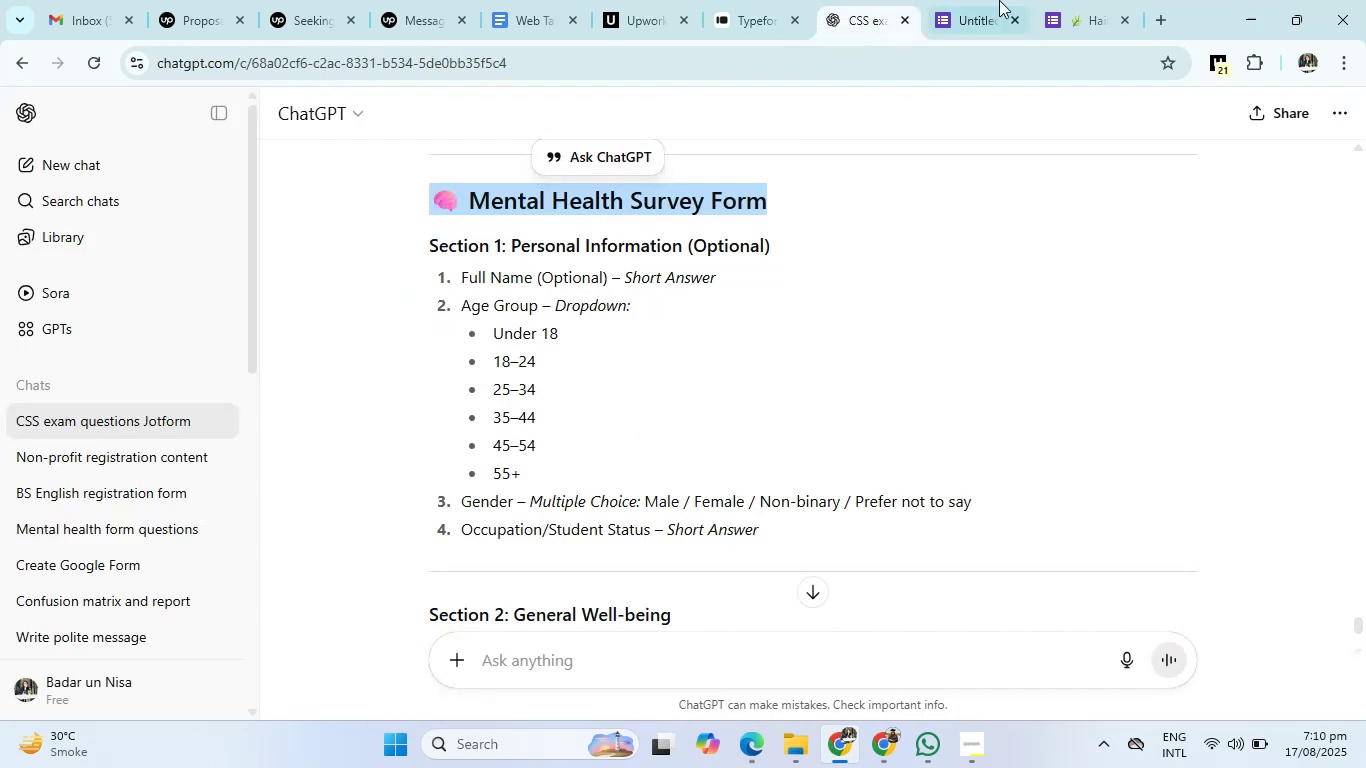 
left_click([1010, 0])
 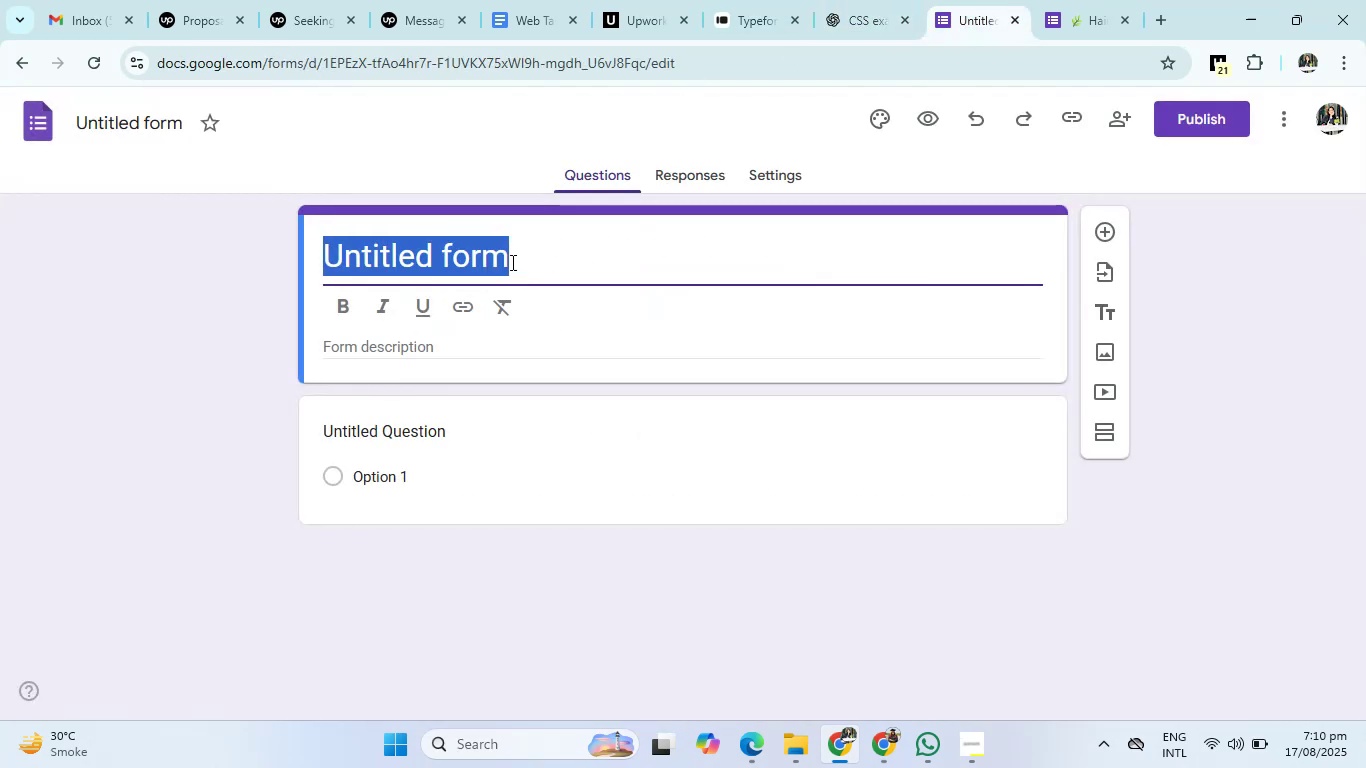 
right_click([485, 251])
 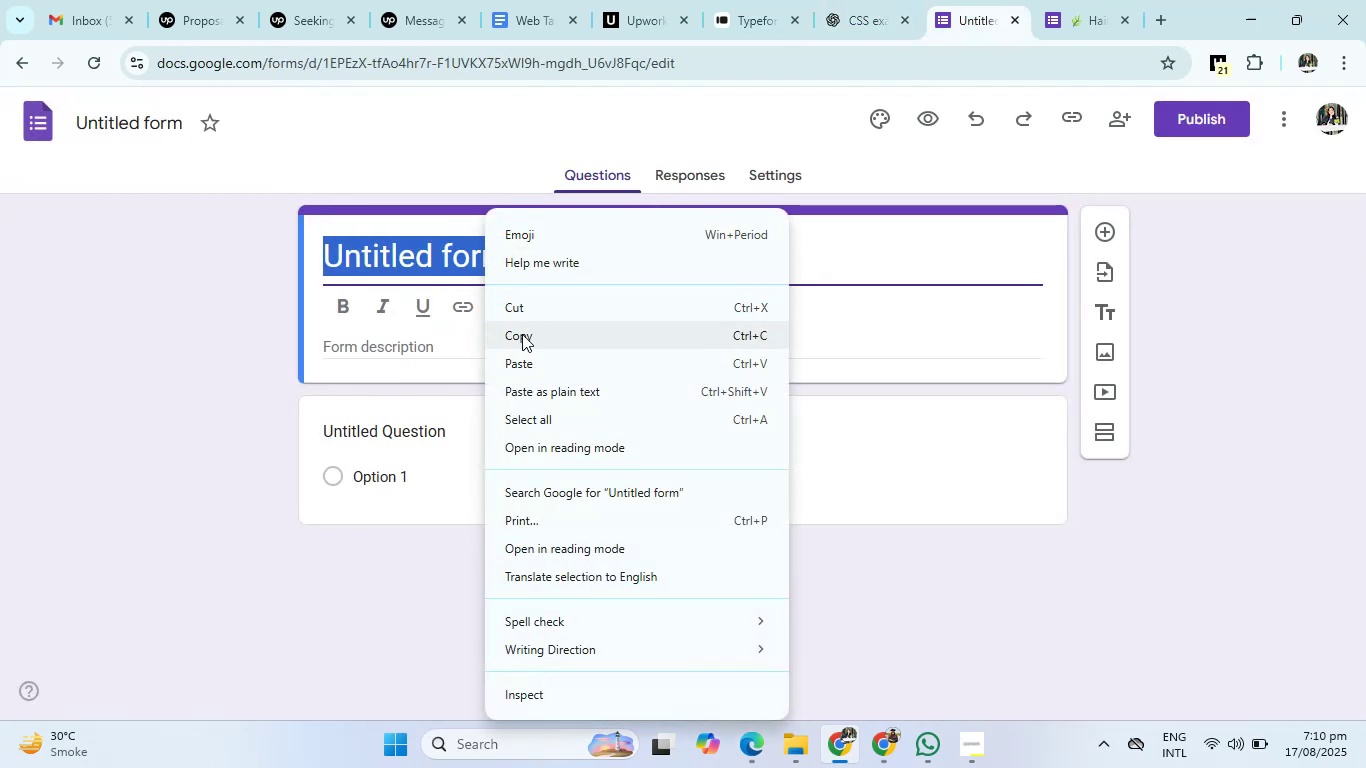 
left_click([522, 359])
 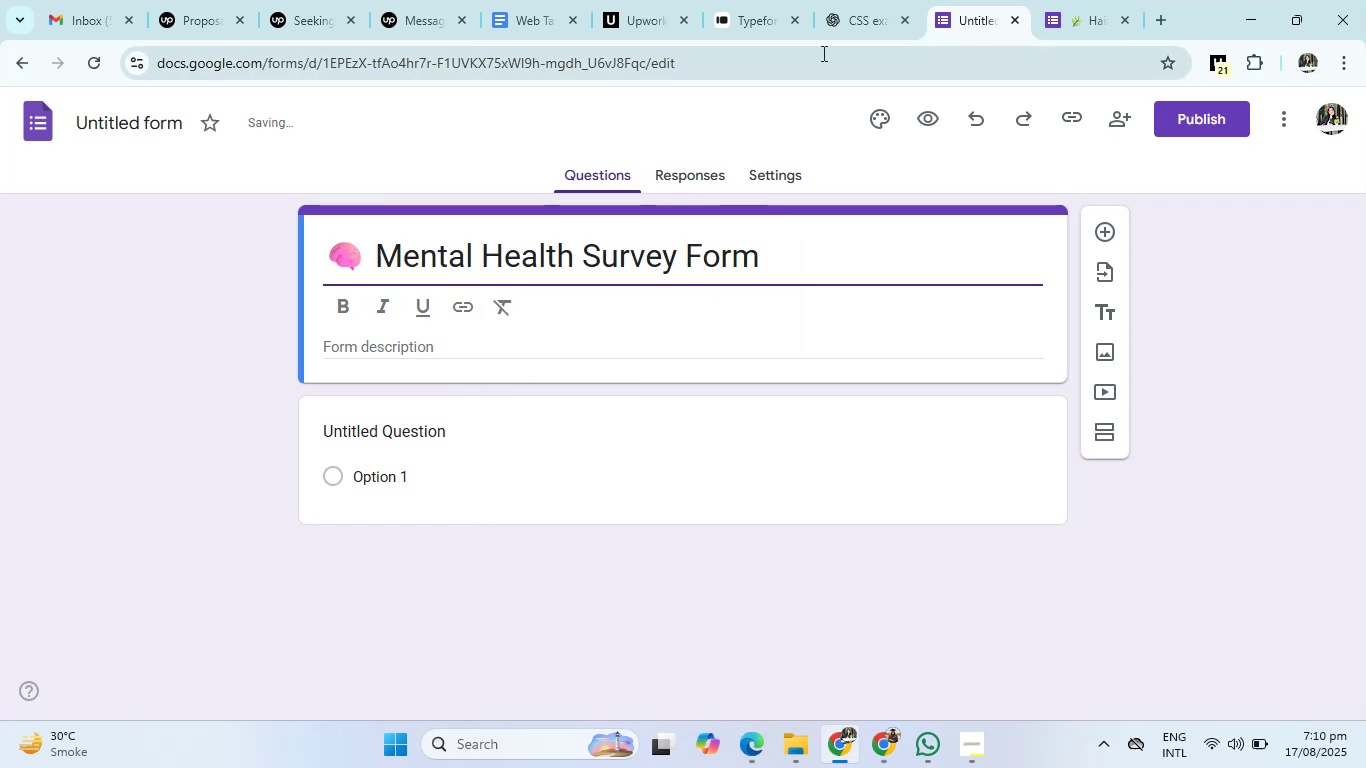 
left_click([853, 0])
 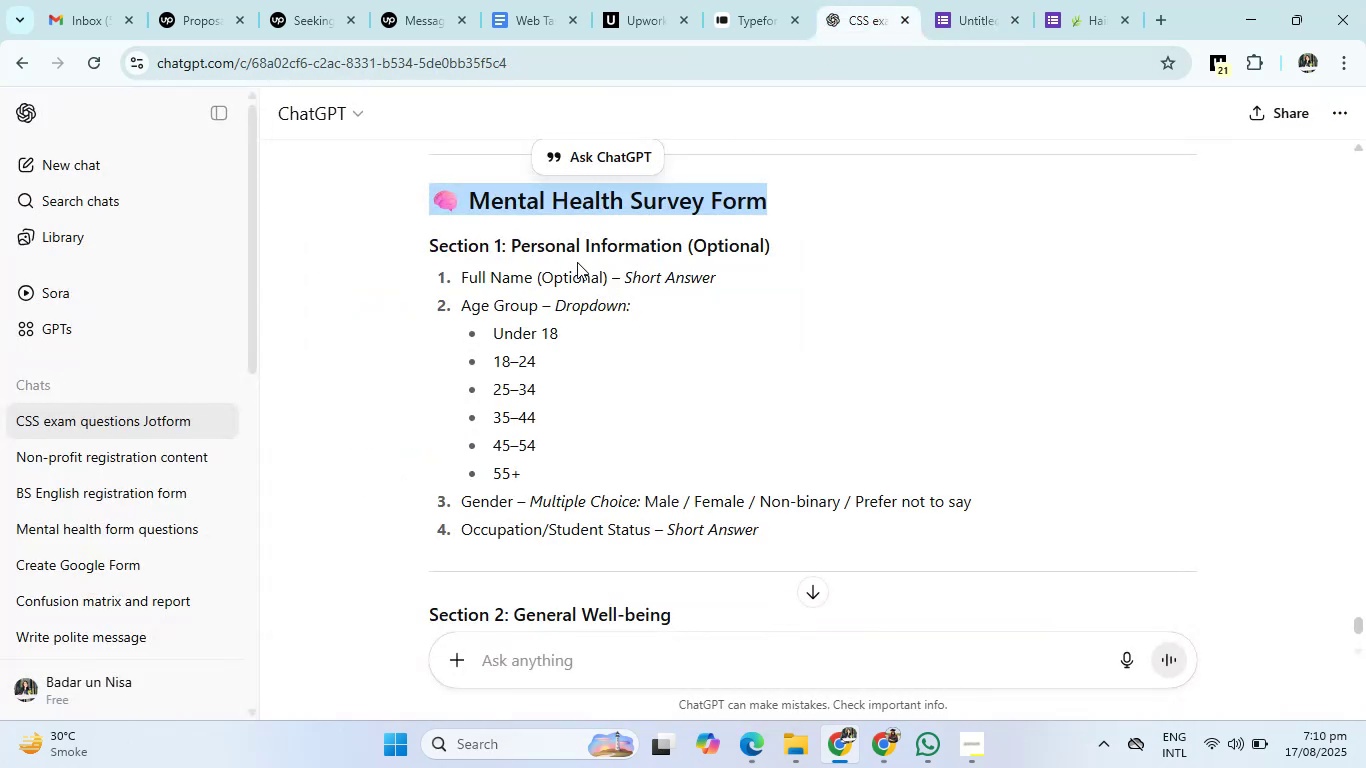 
left_click([976, 0])
 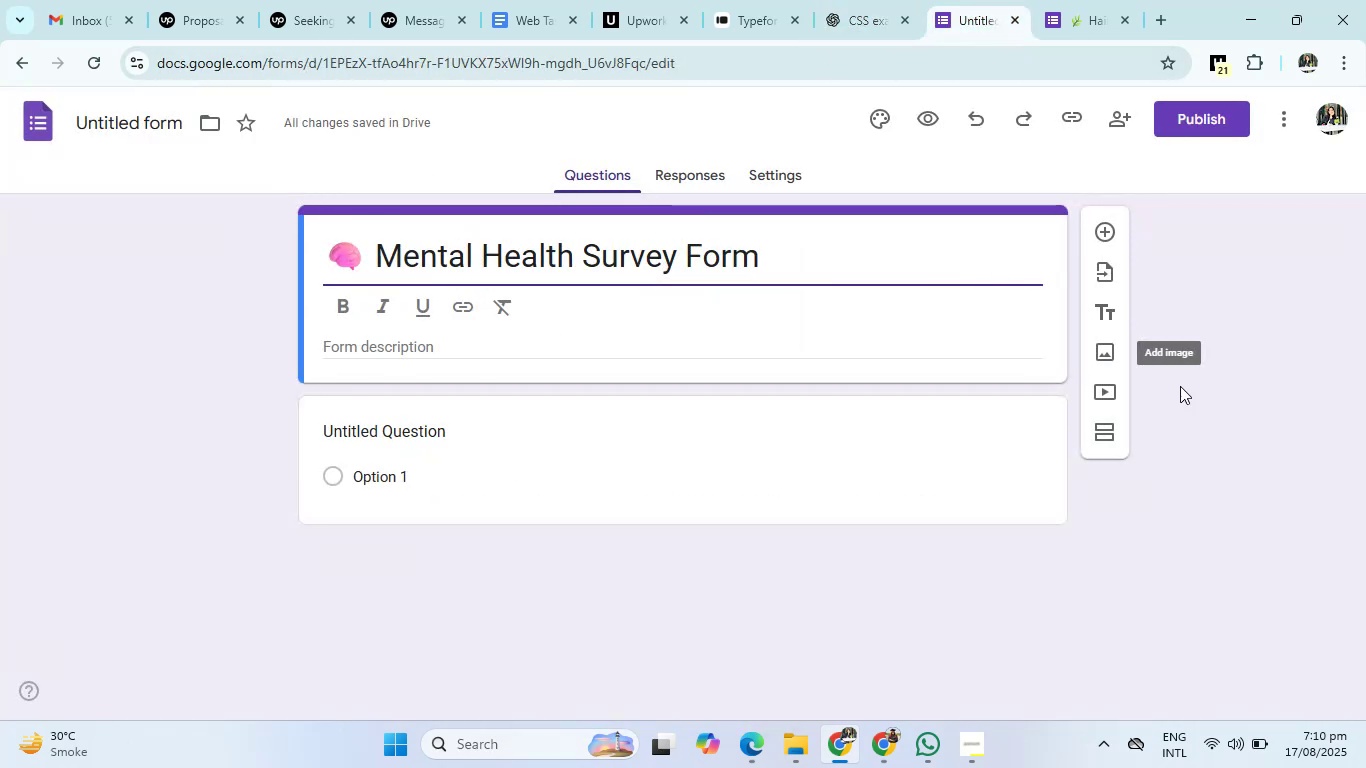 
left_click([1217, 450])
 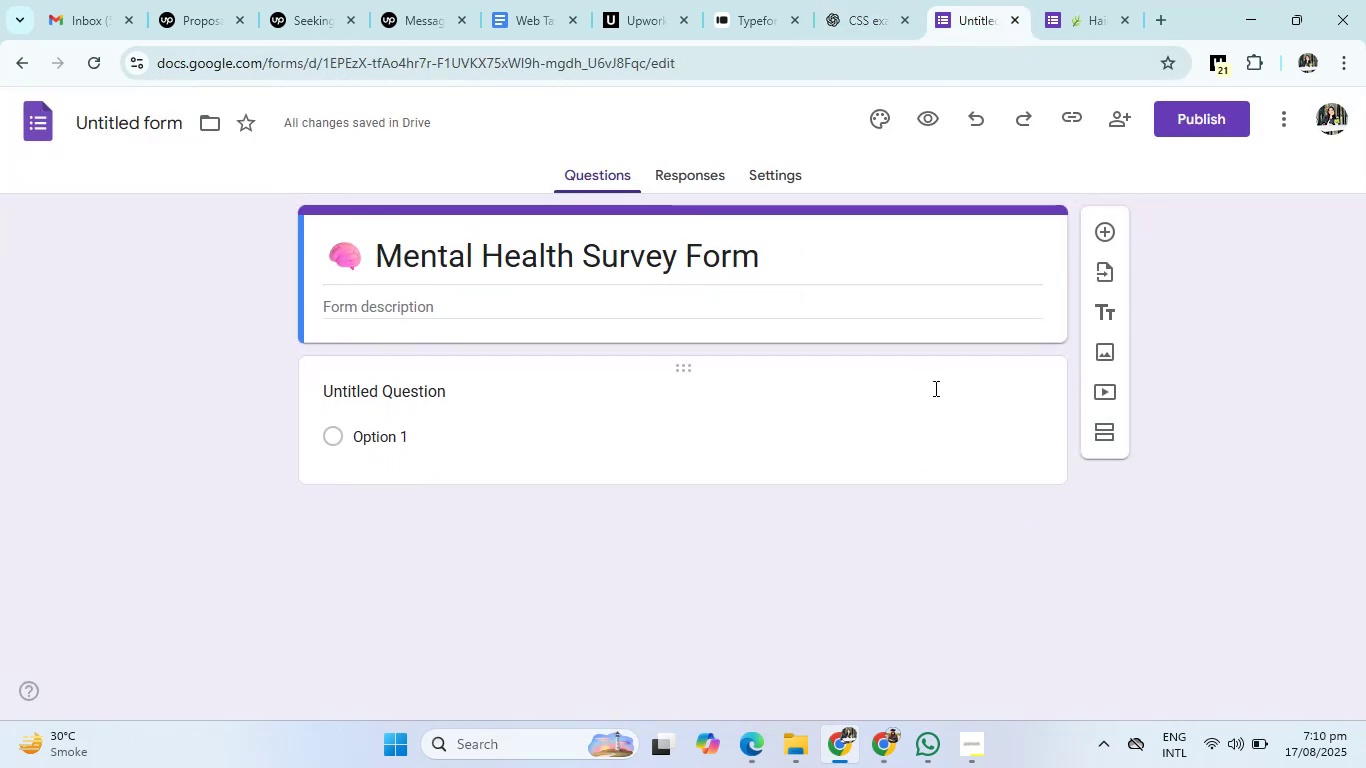 
left_click([933, 409])
 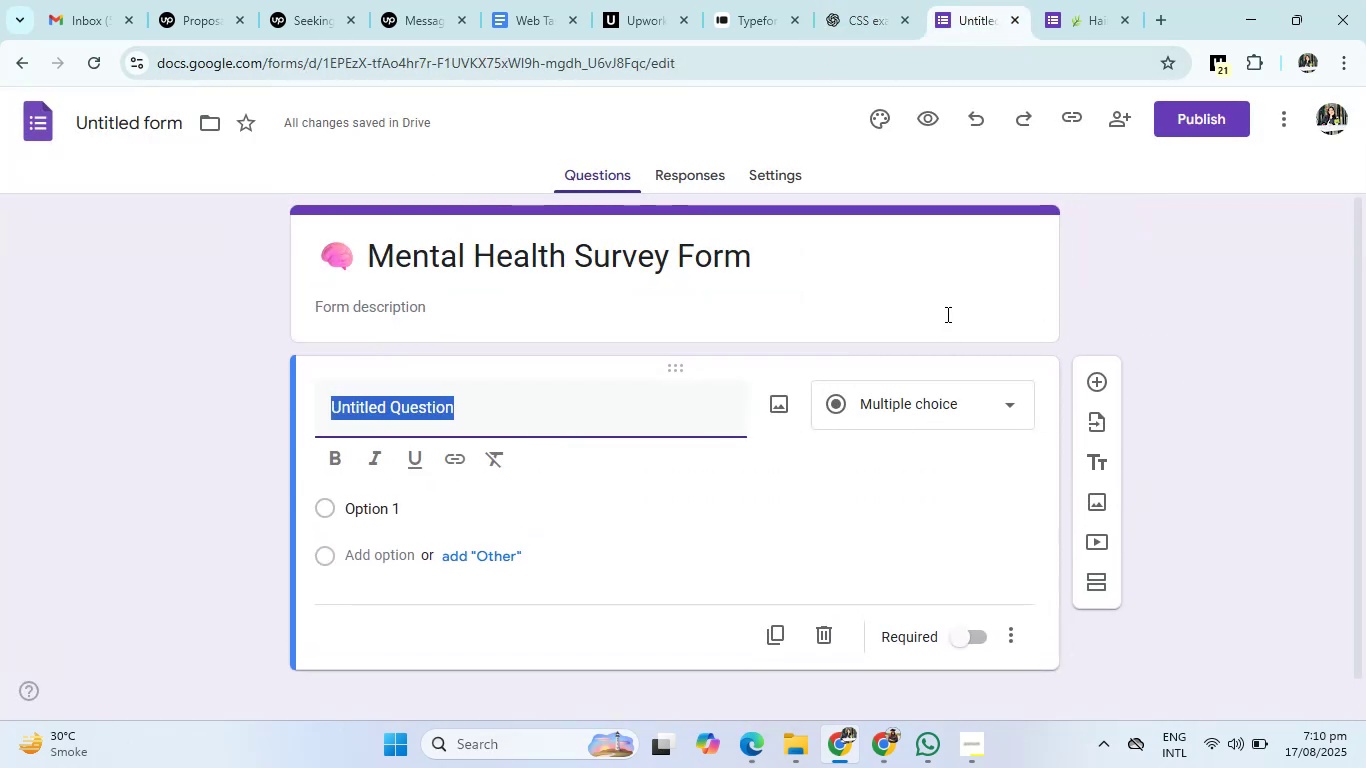 
left_click([946, 314])
 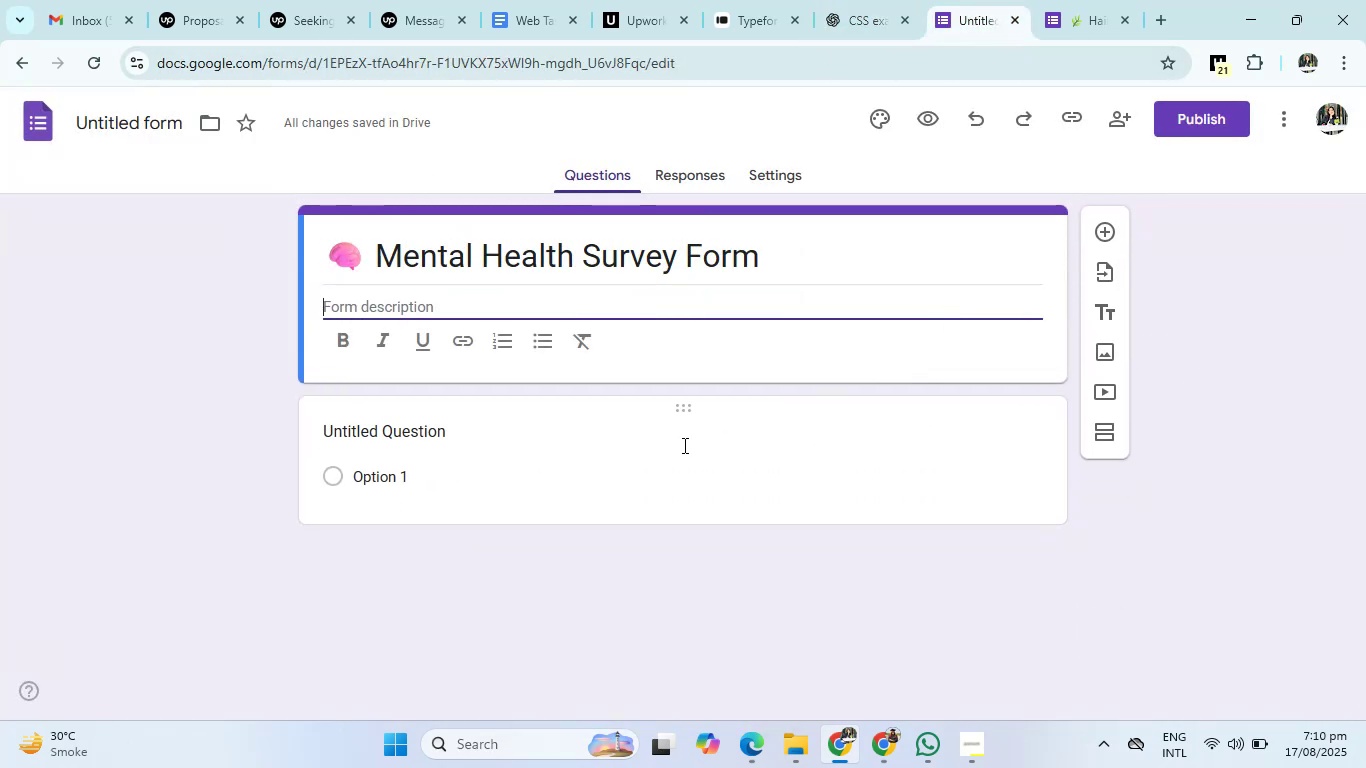 
left_click([621, 448])
 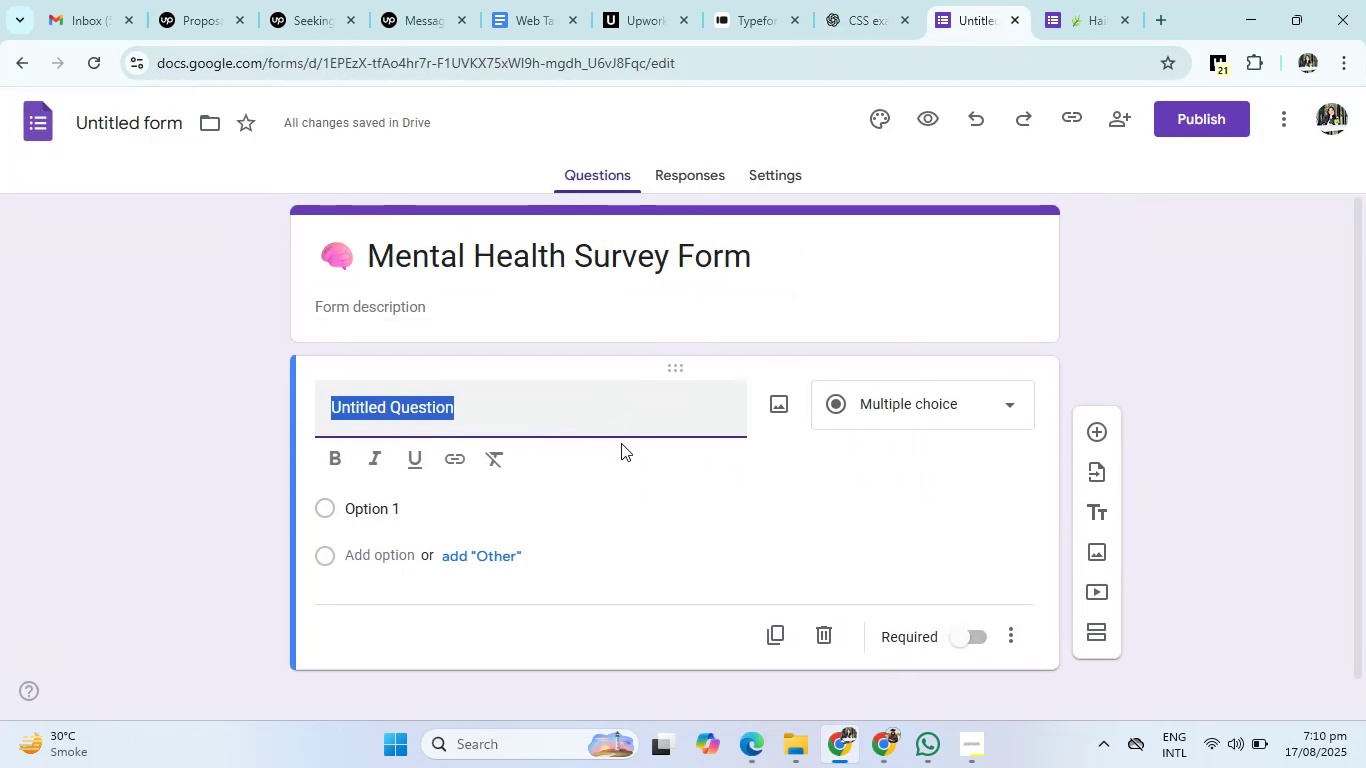 
key(Backspace)
type(Full Name)
key(Backspace)
type(Name)
 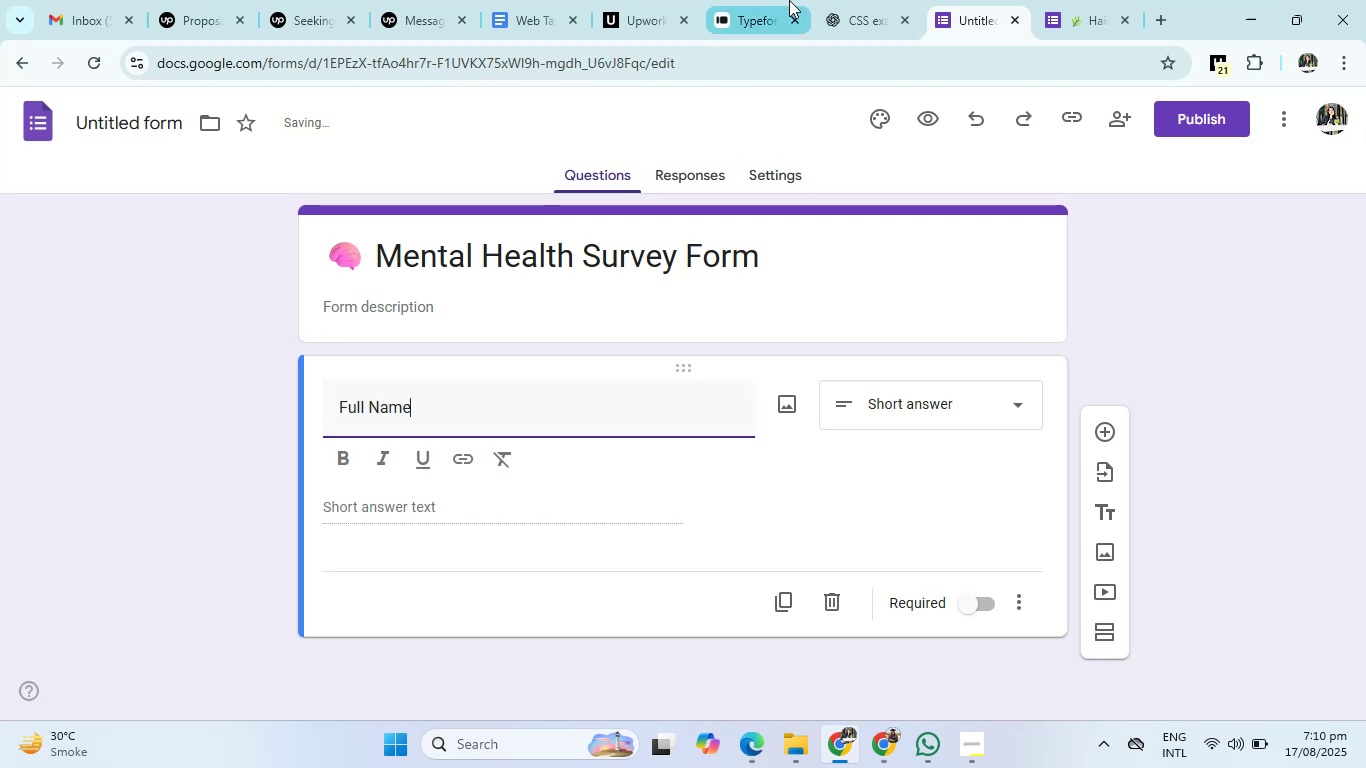 
left_click([854, 0])
 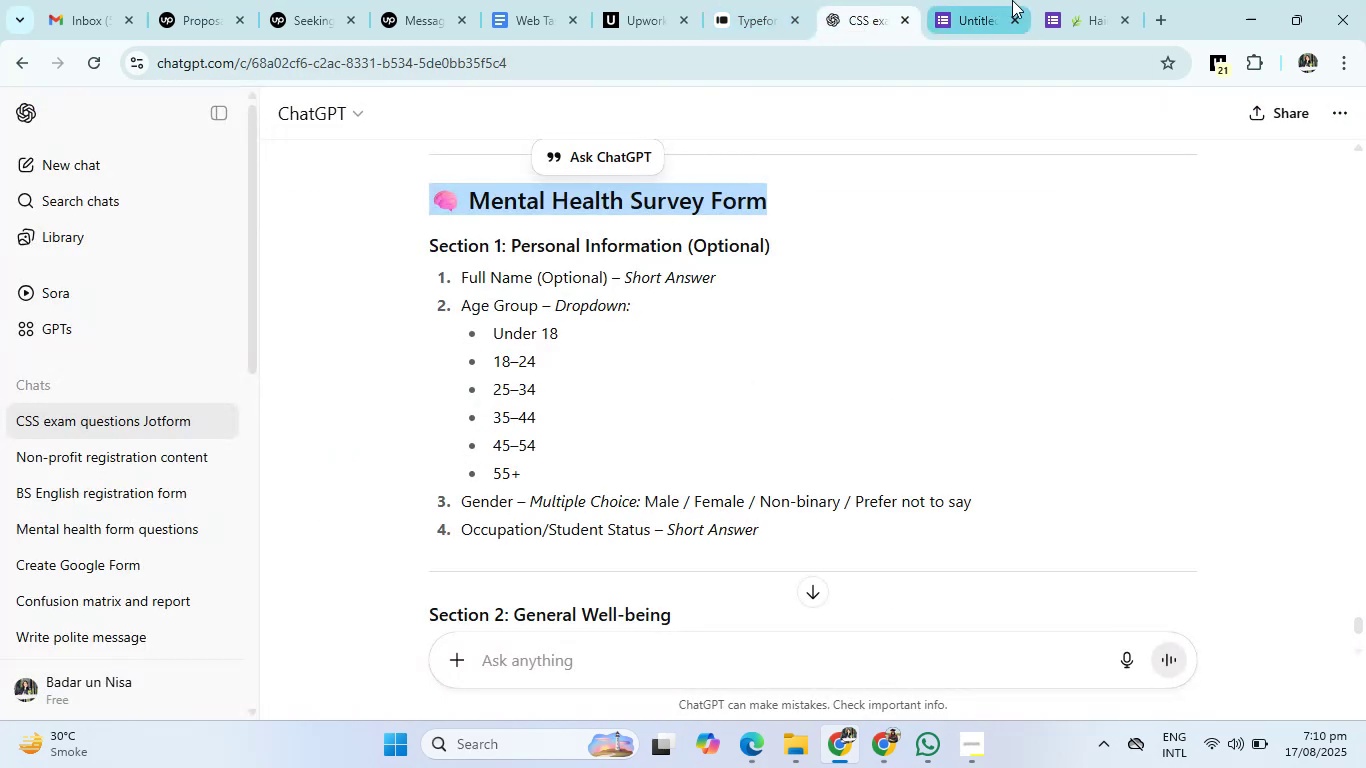 
left_click([964, 8])
 